 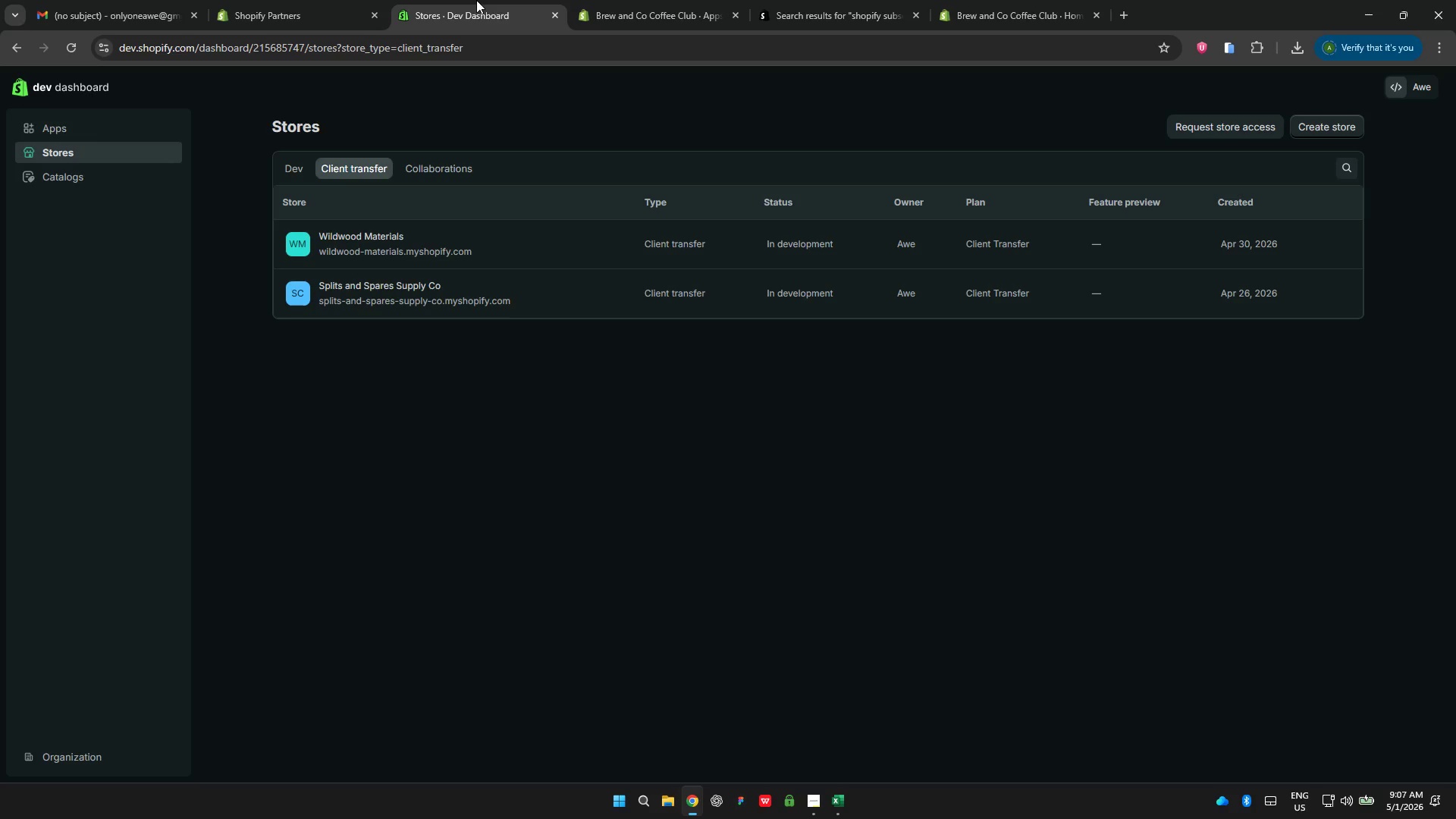 
left_click([615, 12])
 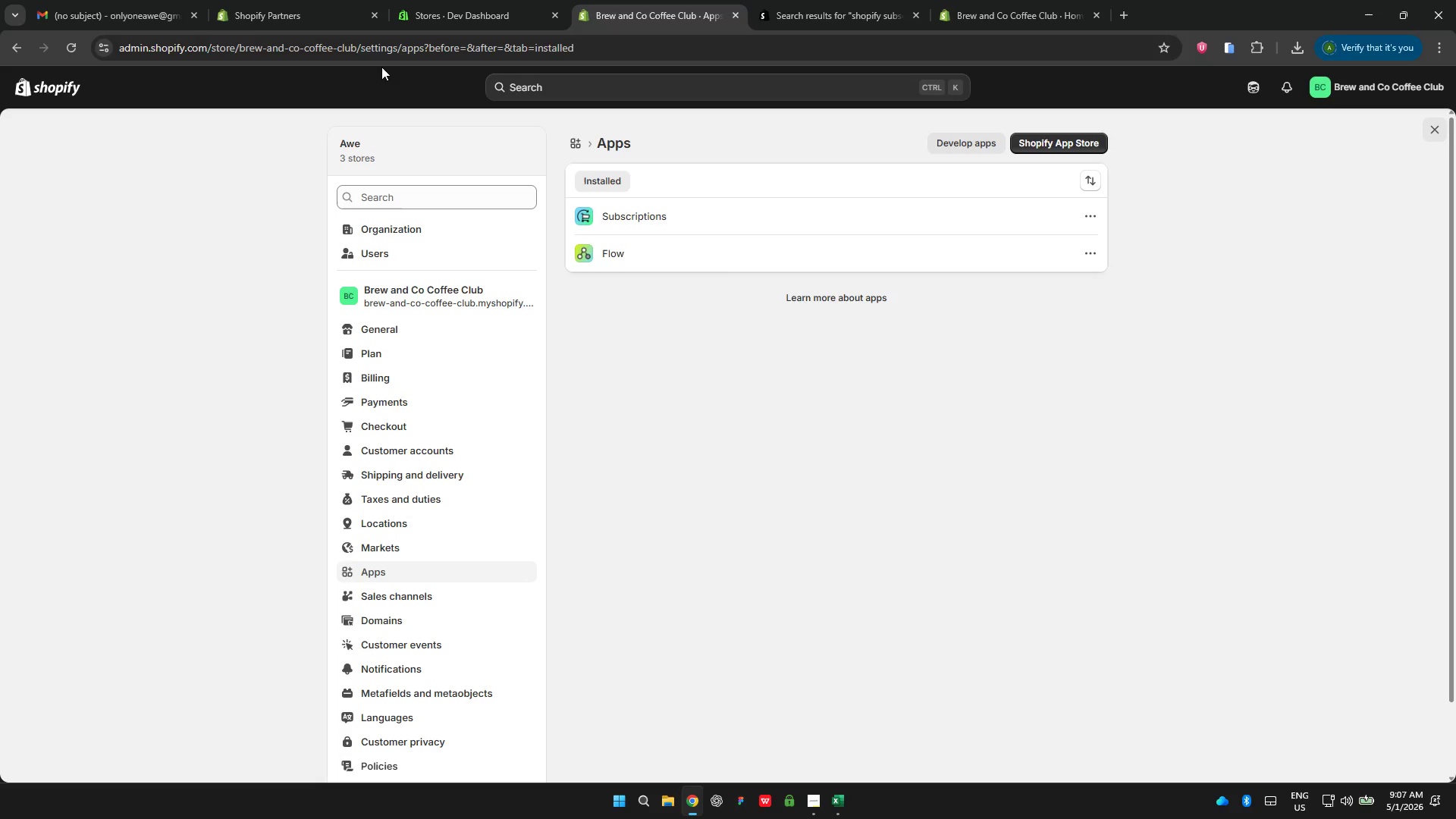 
left_click_drag(start_coordinate=[615, 46], to_coordinate=[362, 44])
 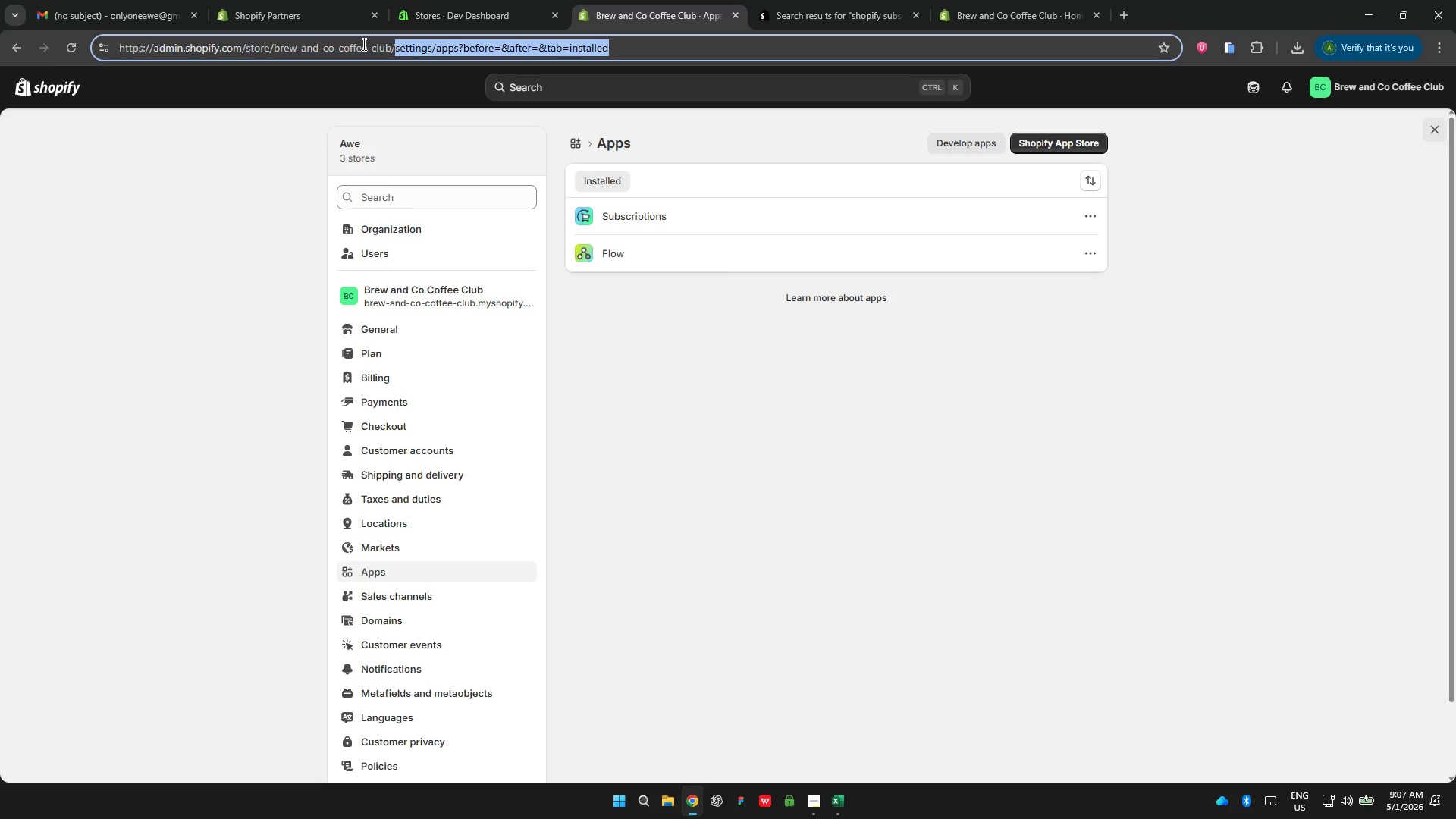 
key(Backspace)
 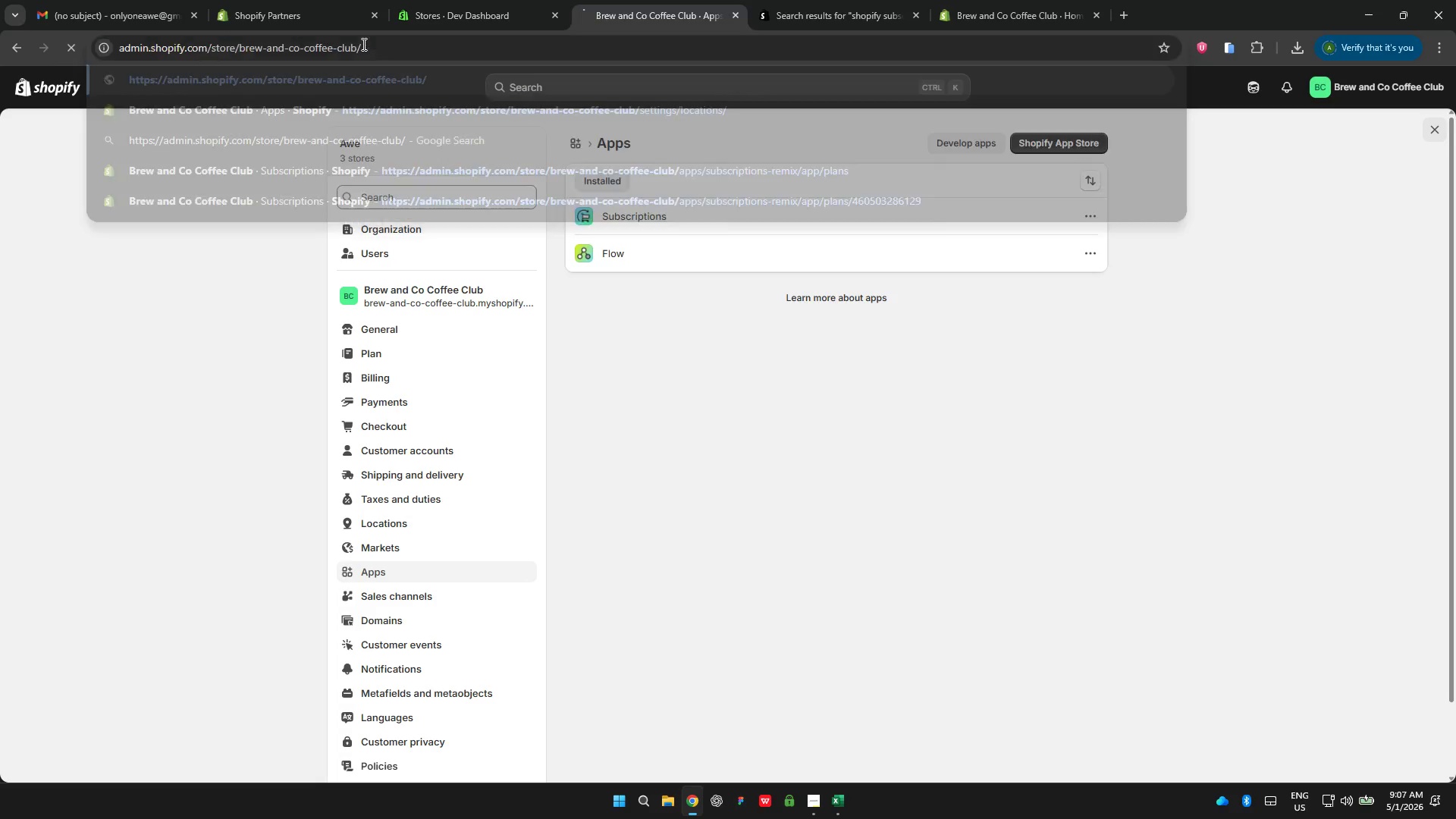 
key(Enter)
 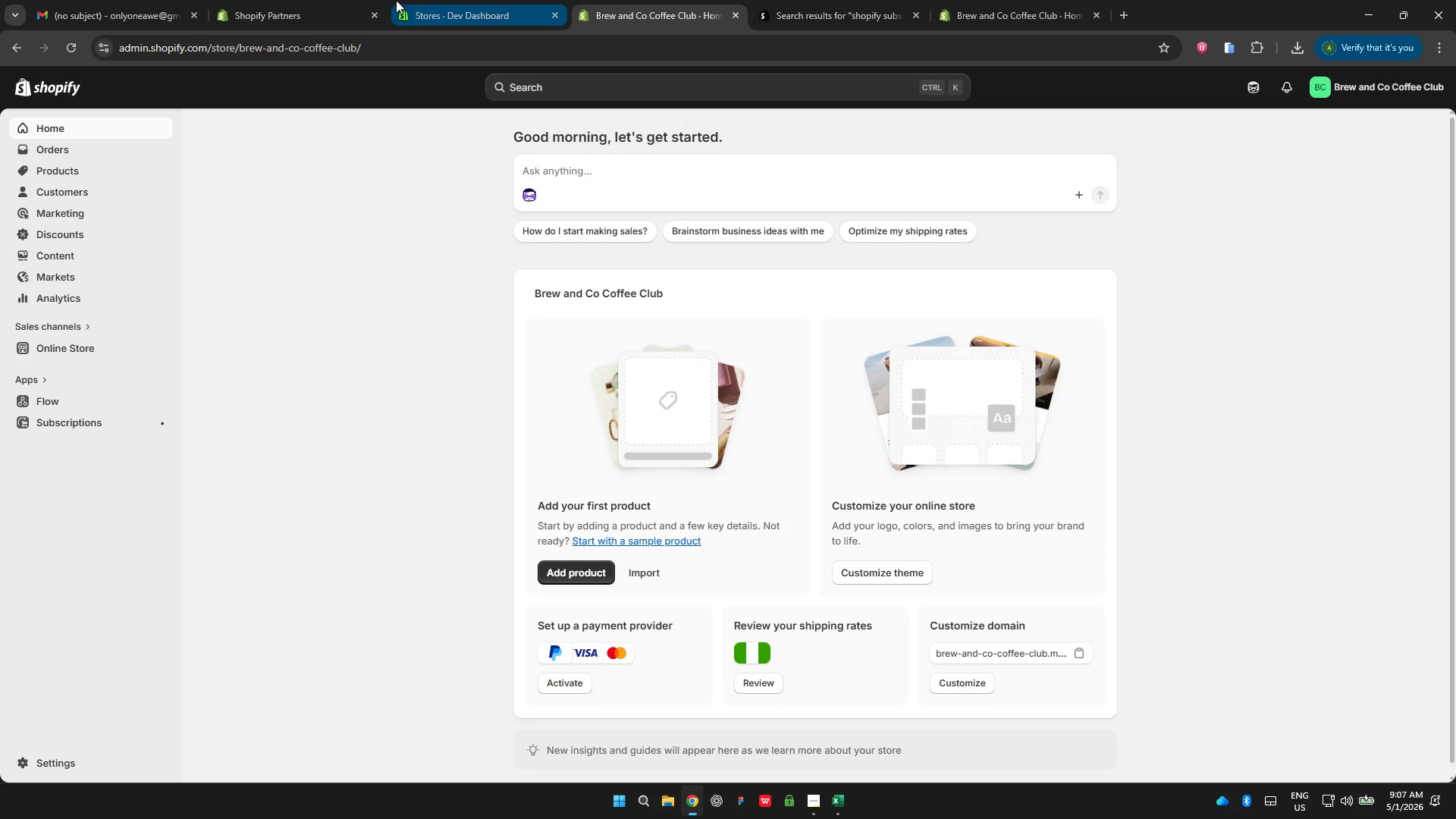 
wait(21.09)
 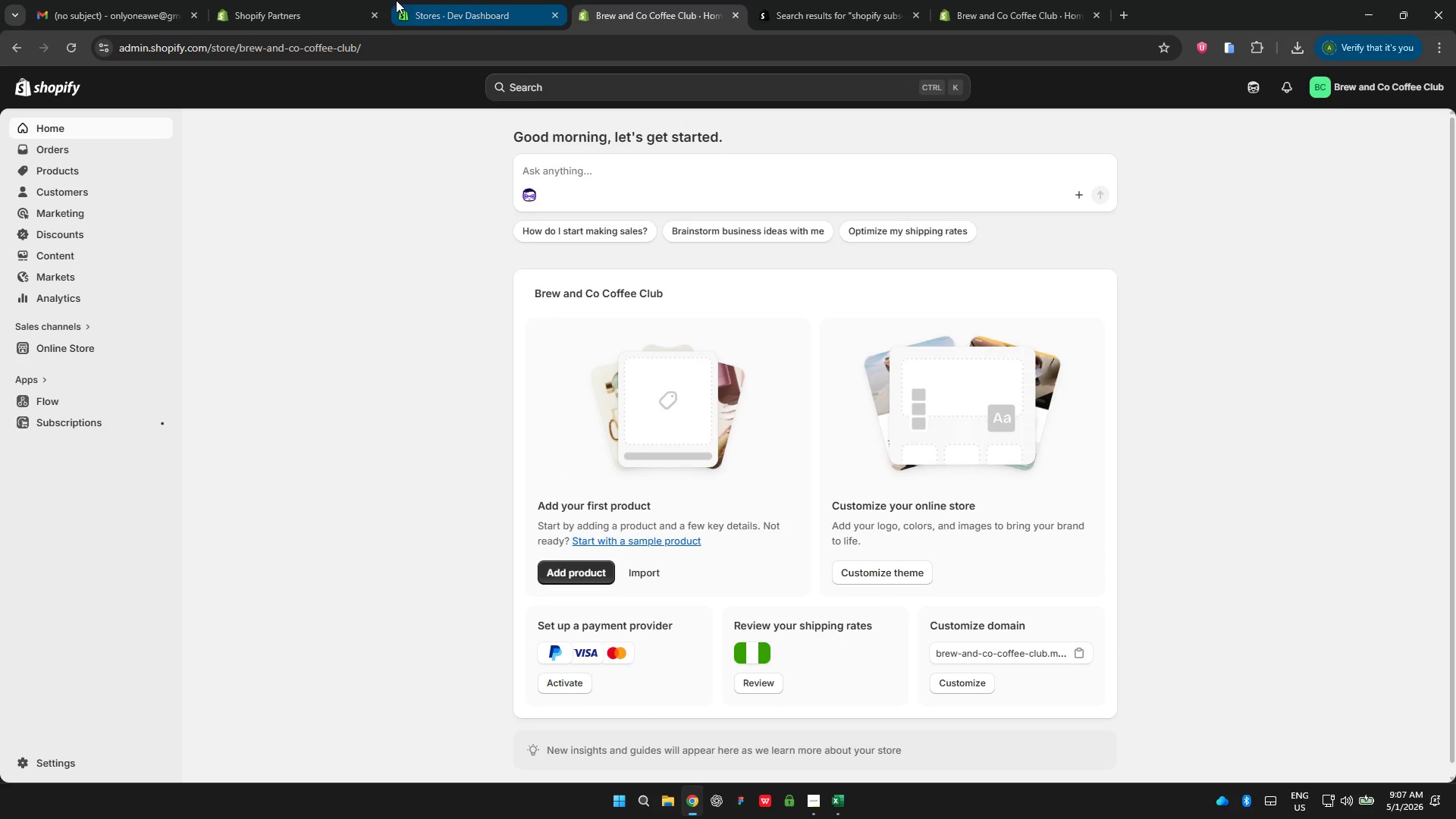 
left_click([74, 165])
 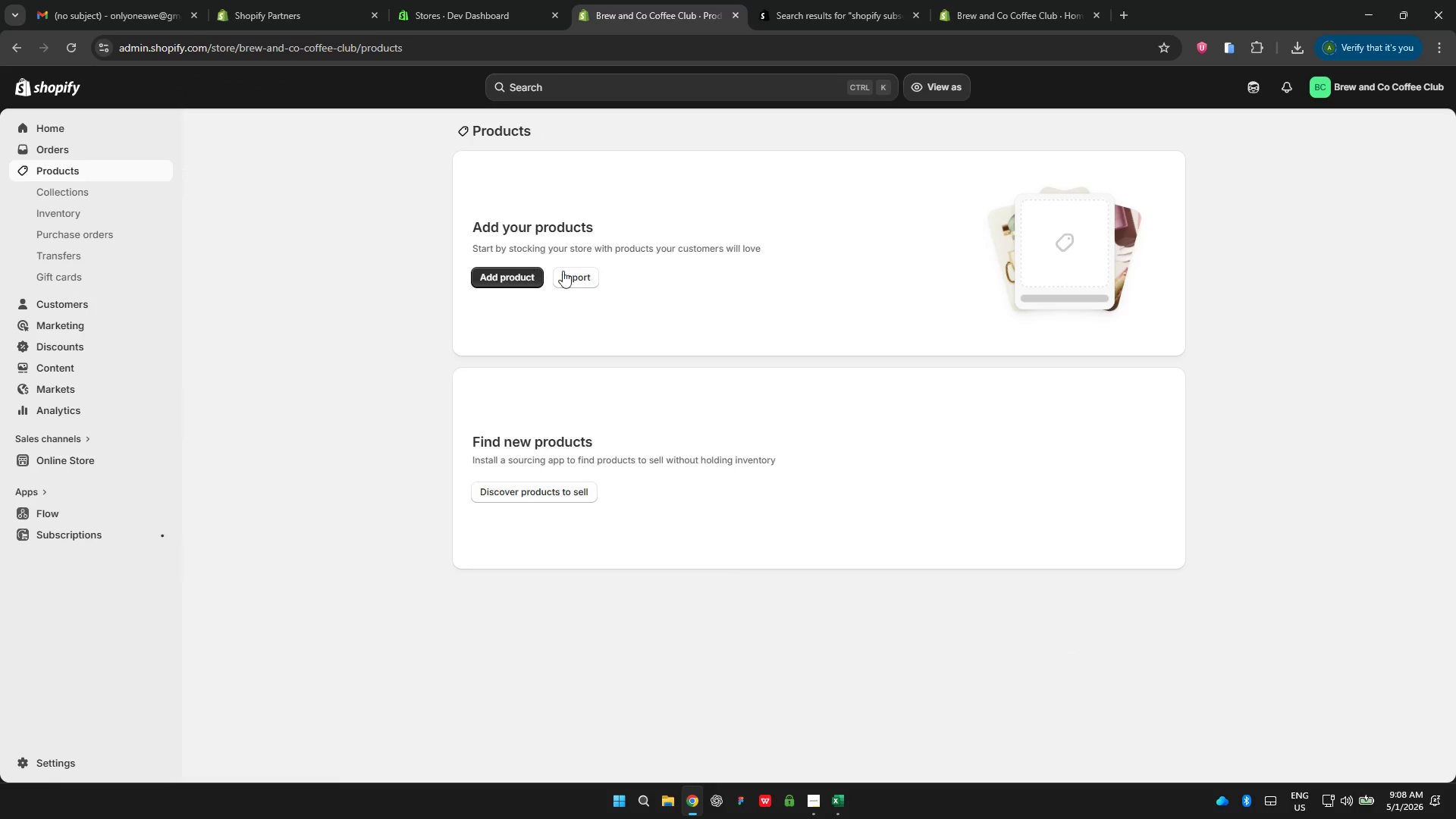 
wait(5.81)
 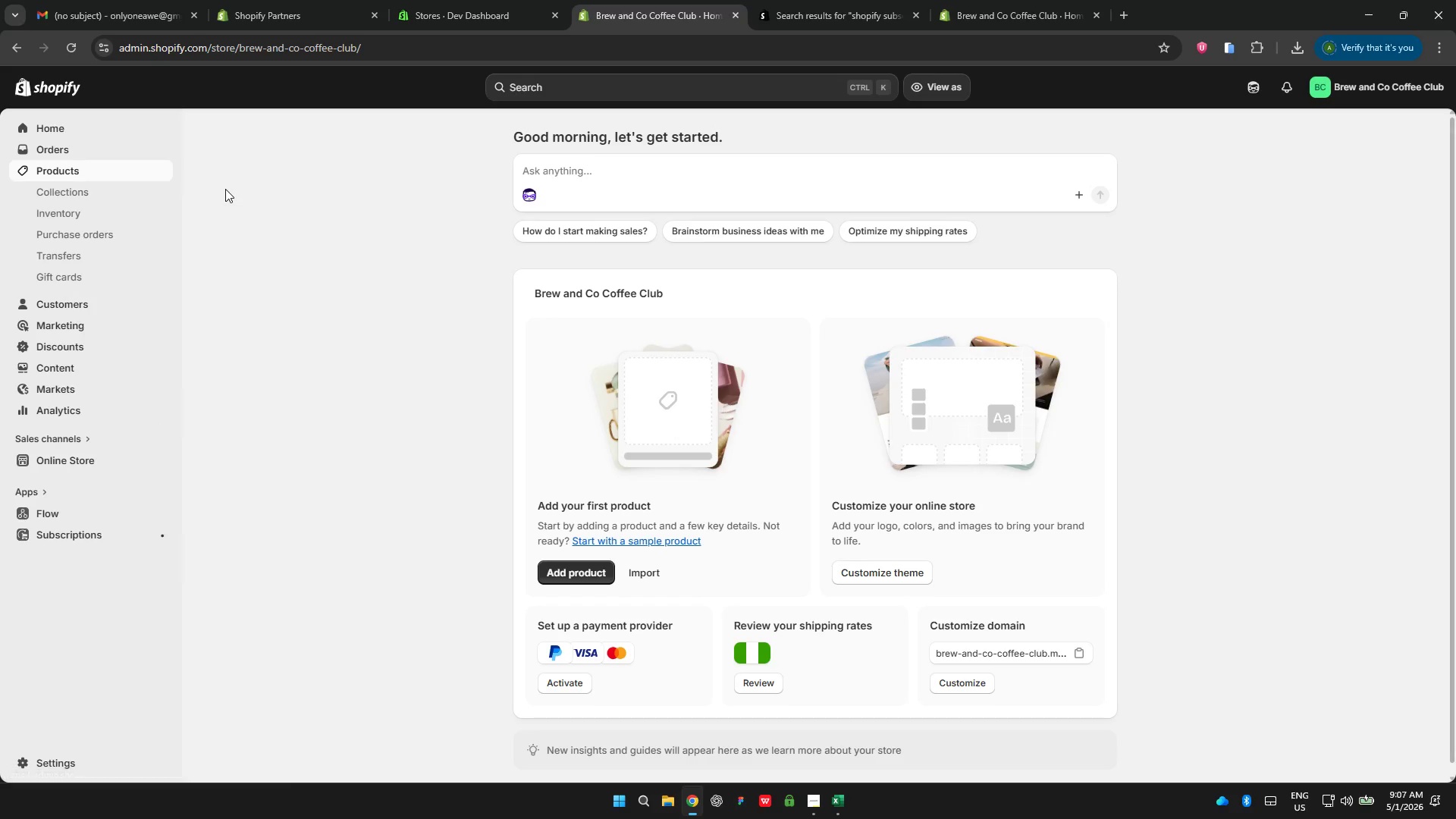 
left_click([580, 276])
 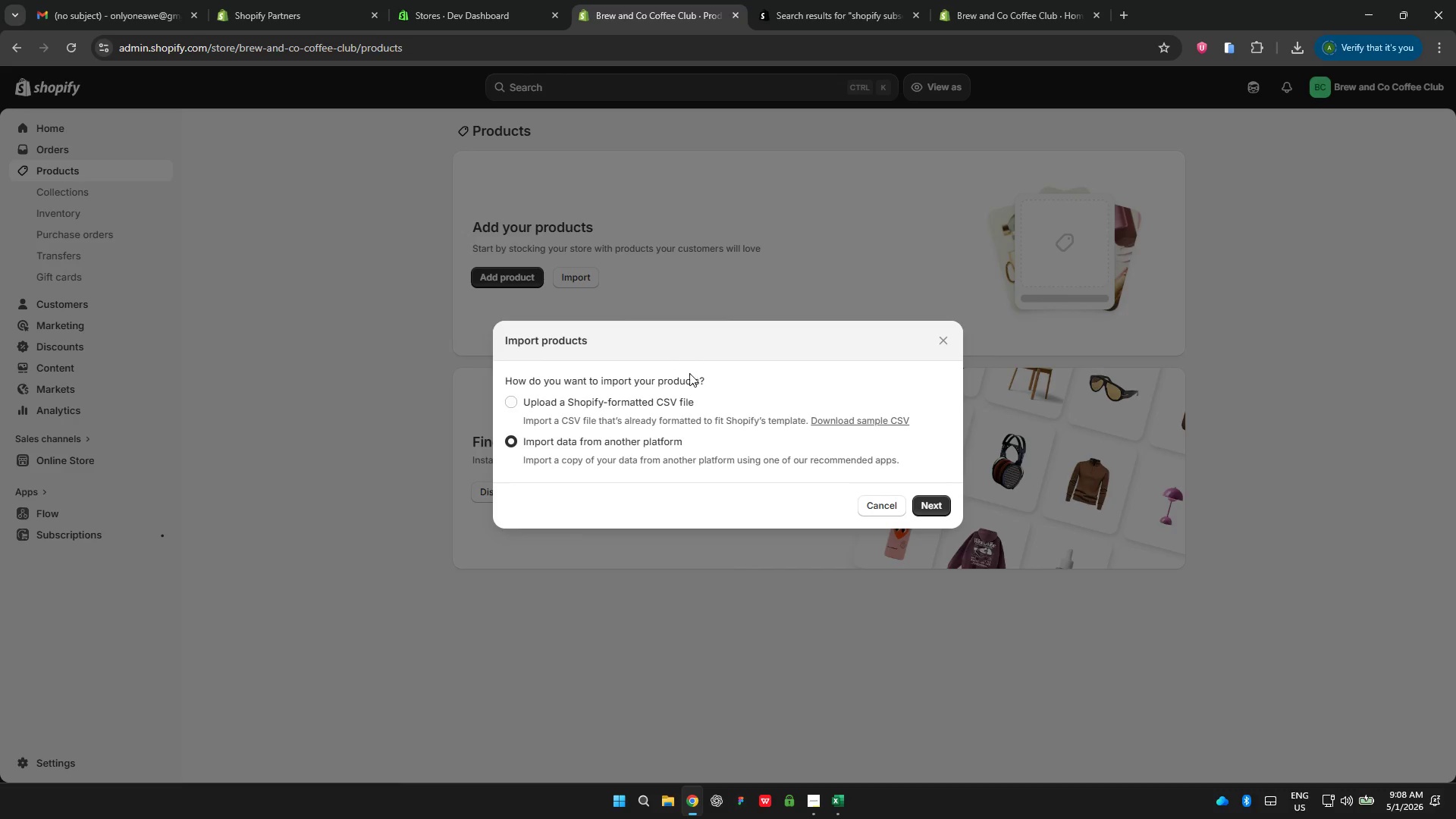 
left_click([657, 403])
 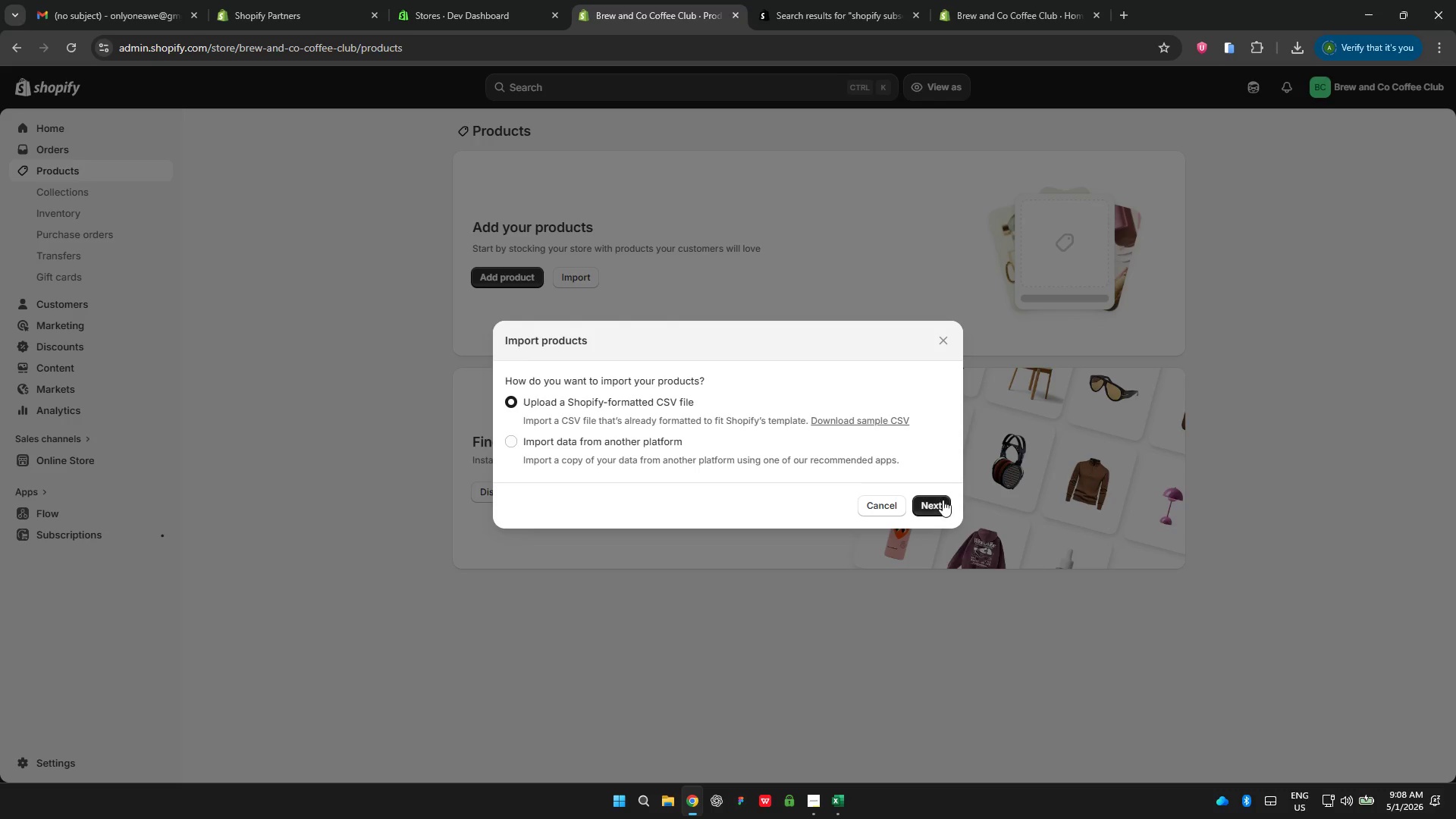 
left_click([940, 500])
 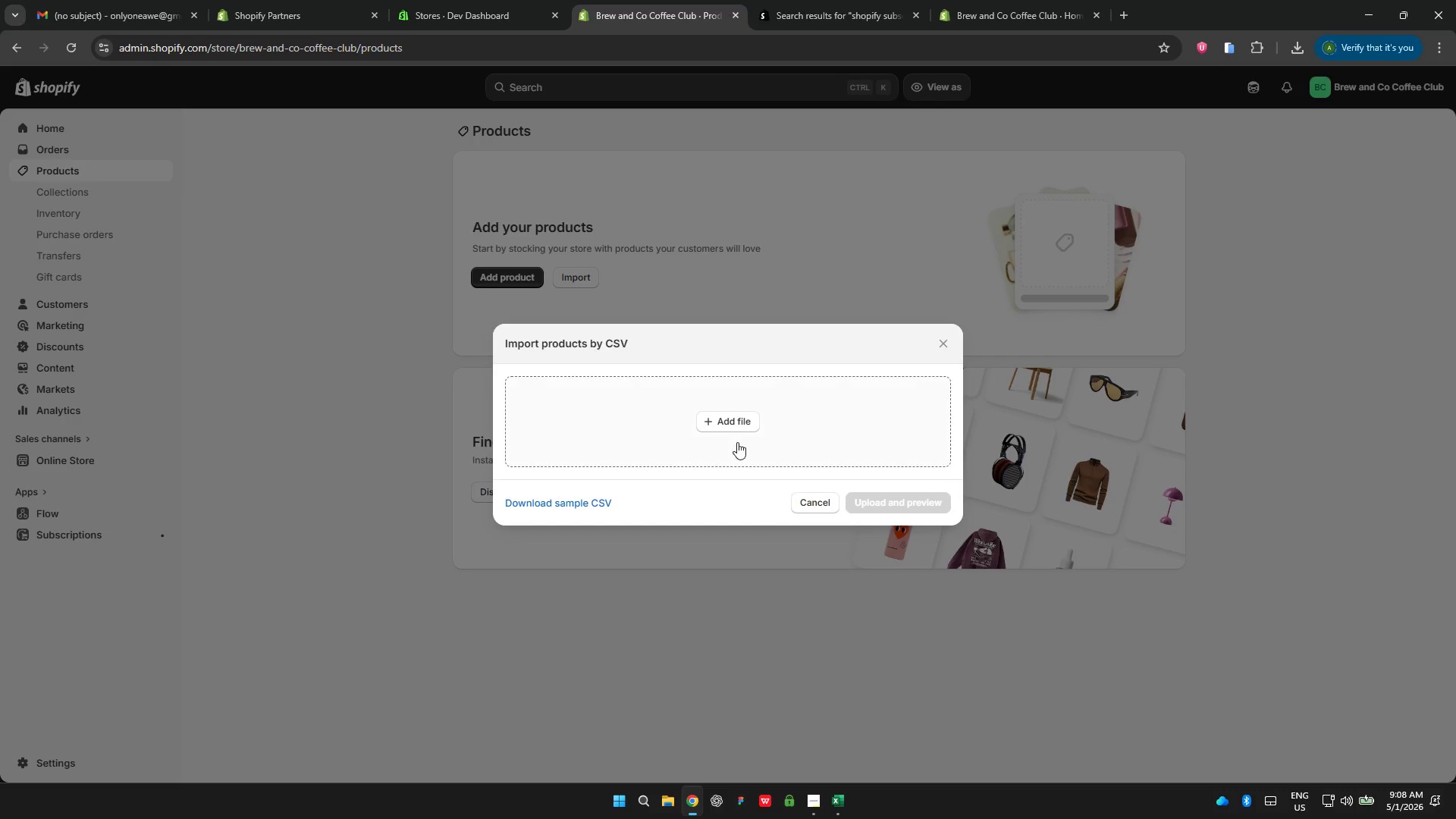 
left_click([729, 422])
 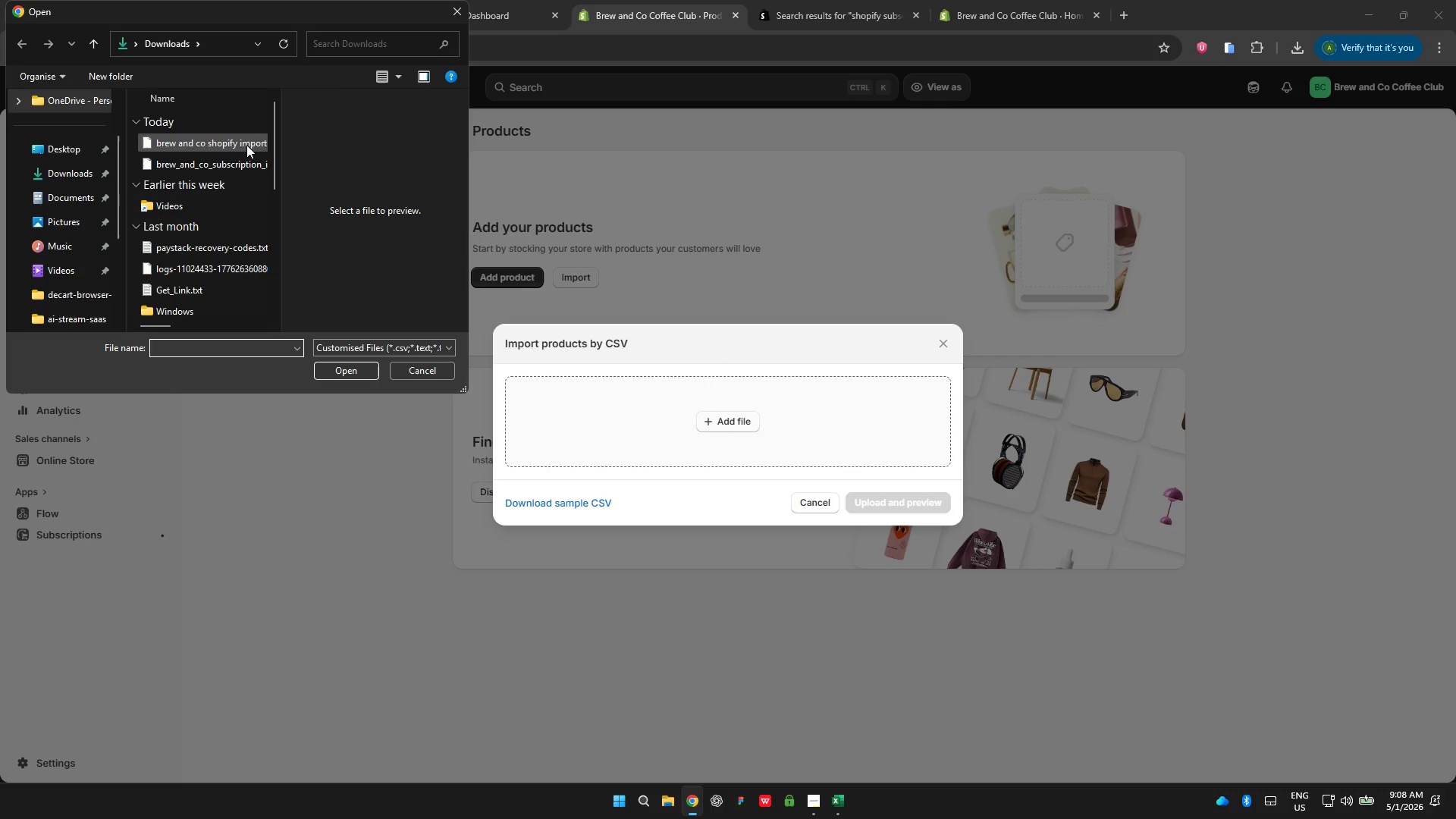 
left_click([225, 136])
 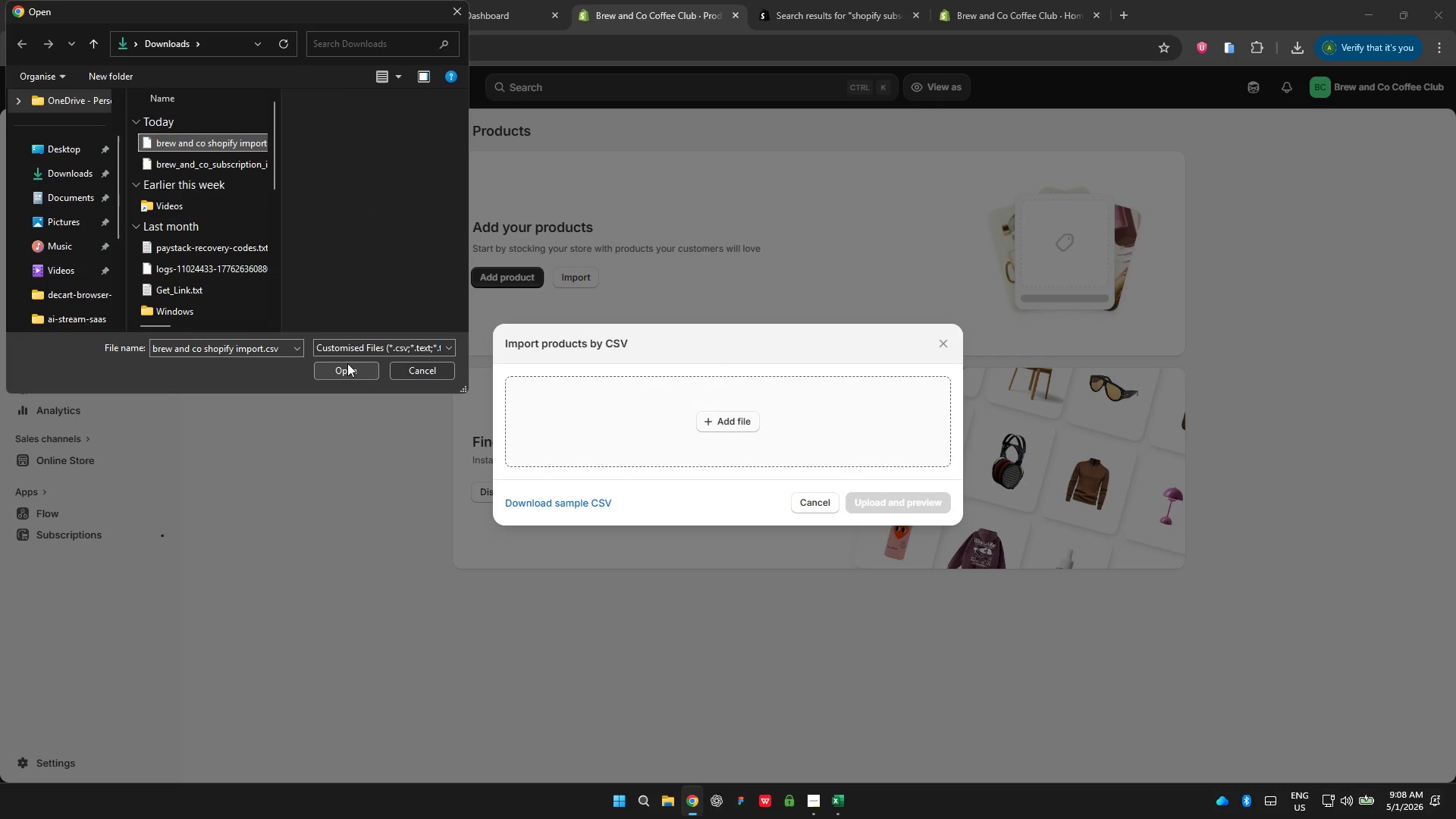 
left_click([347, 363])
 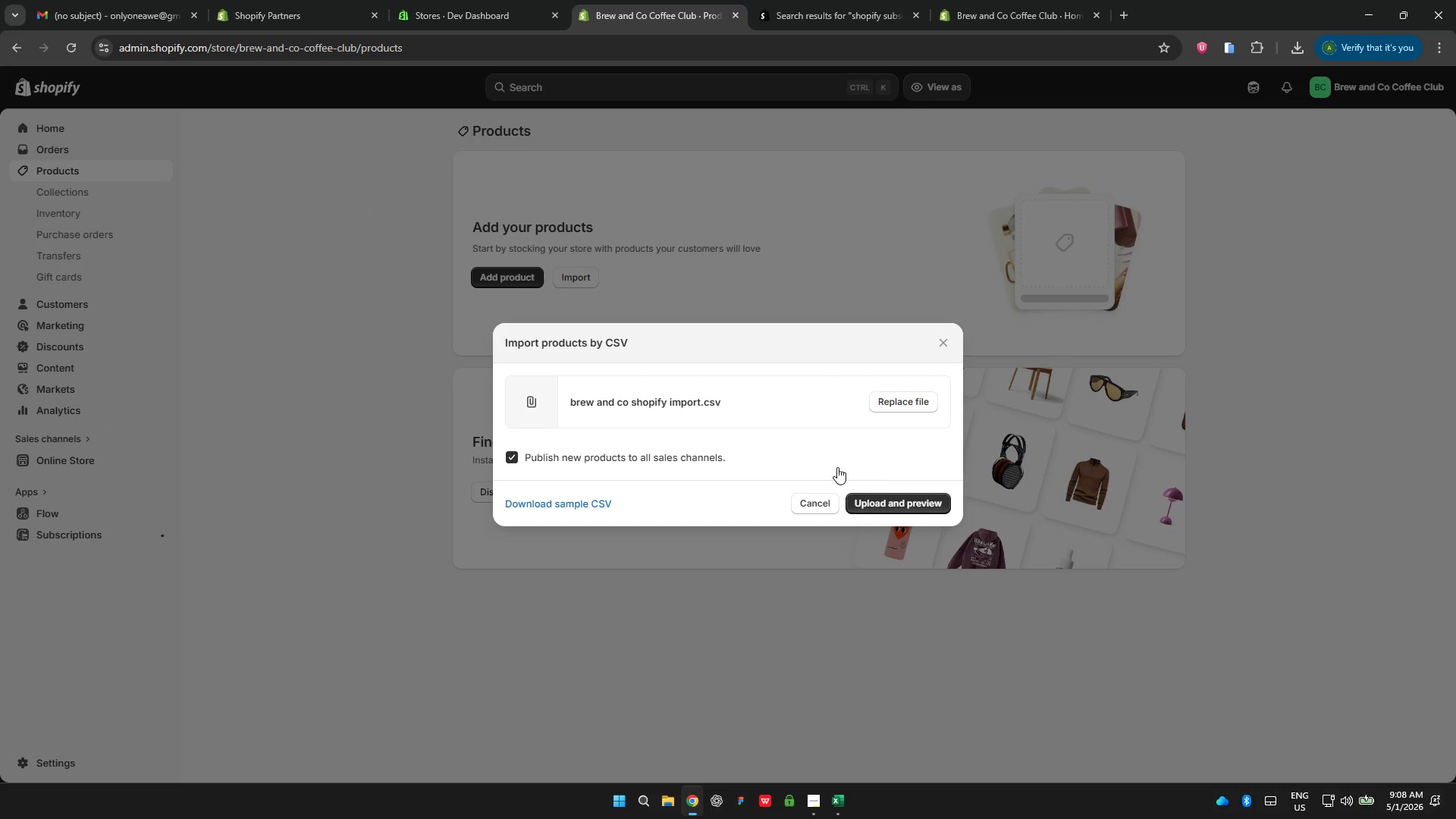 
left_click([883, 501])
 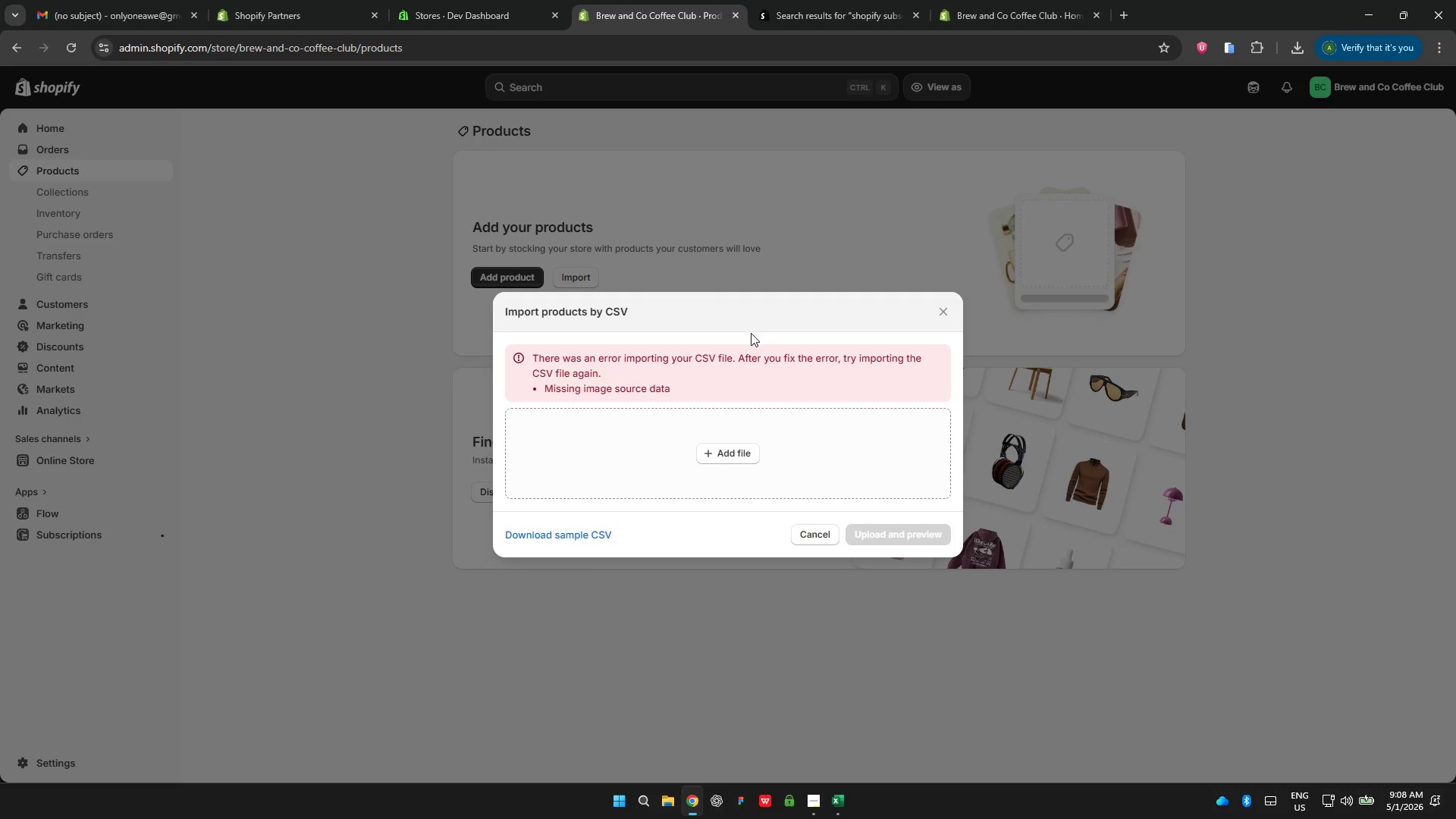 
wait(40.71)
 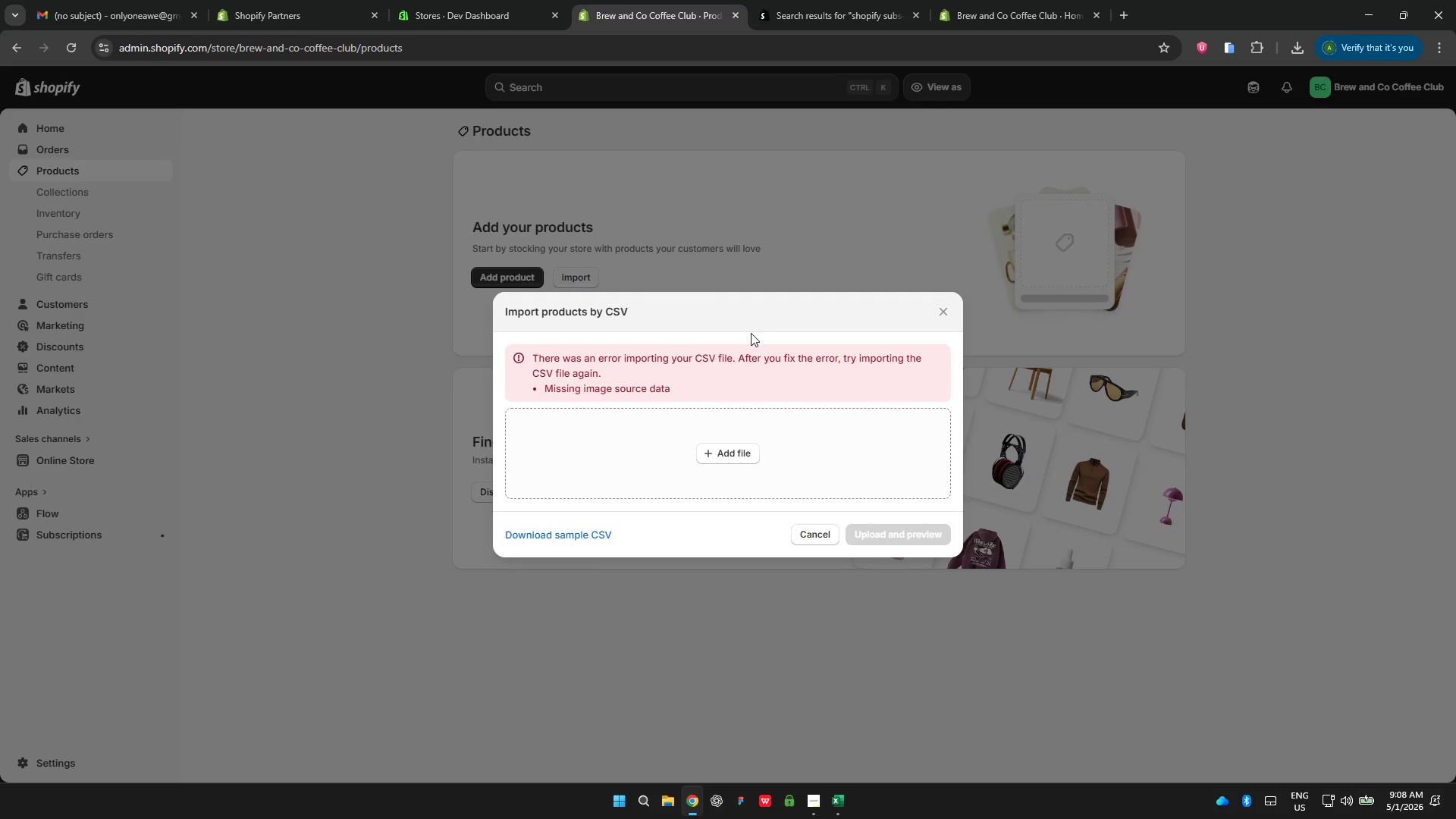 
mouse_move([846, 785])
 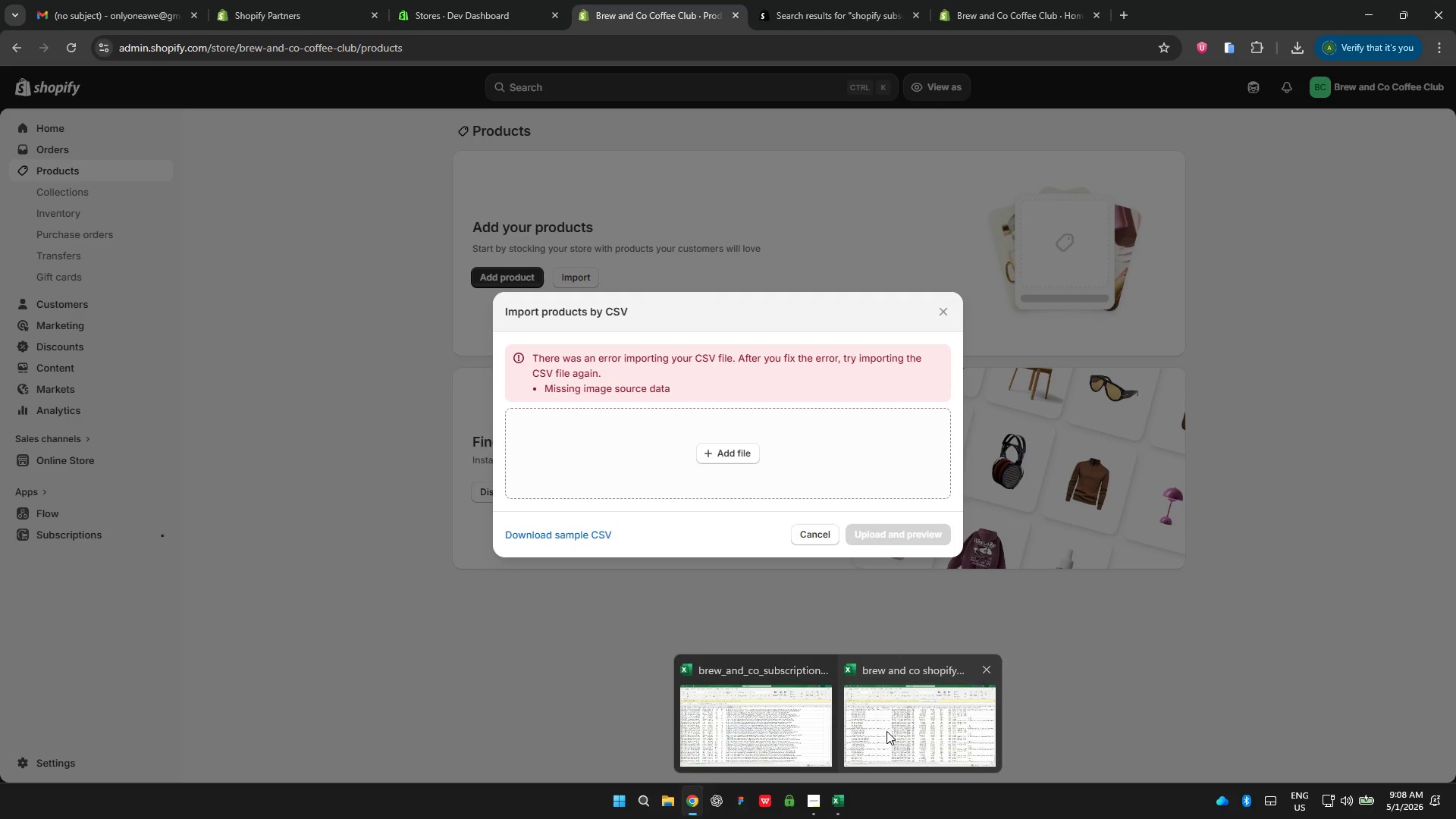 
left_click([886, 731])
 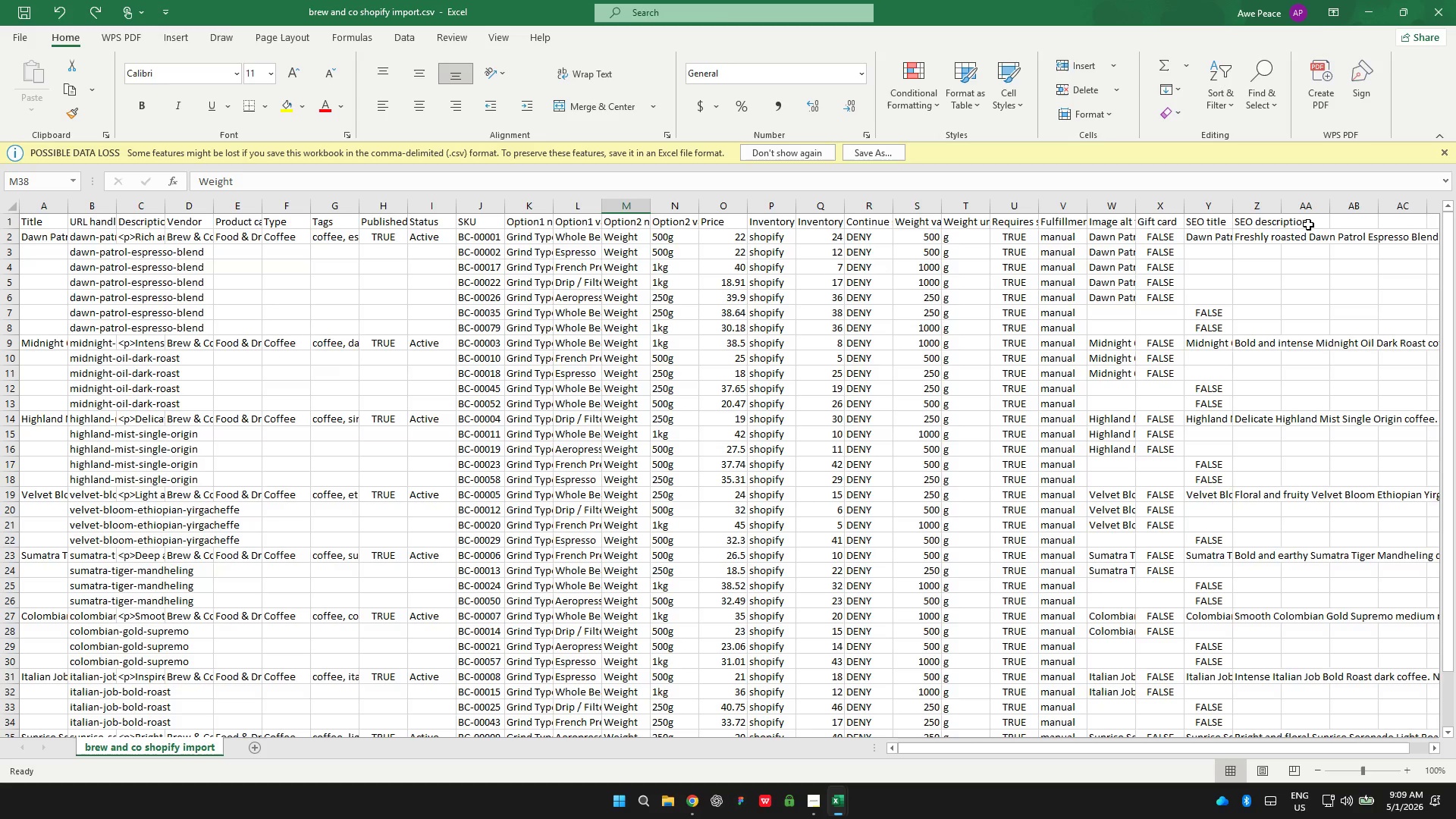 
left_click([1305, 224])
 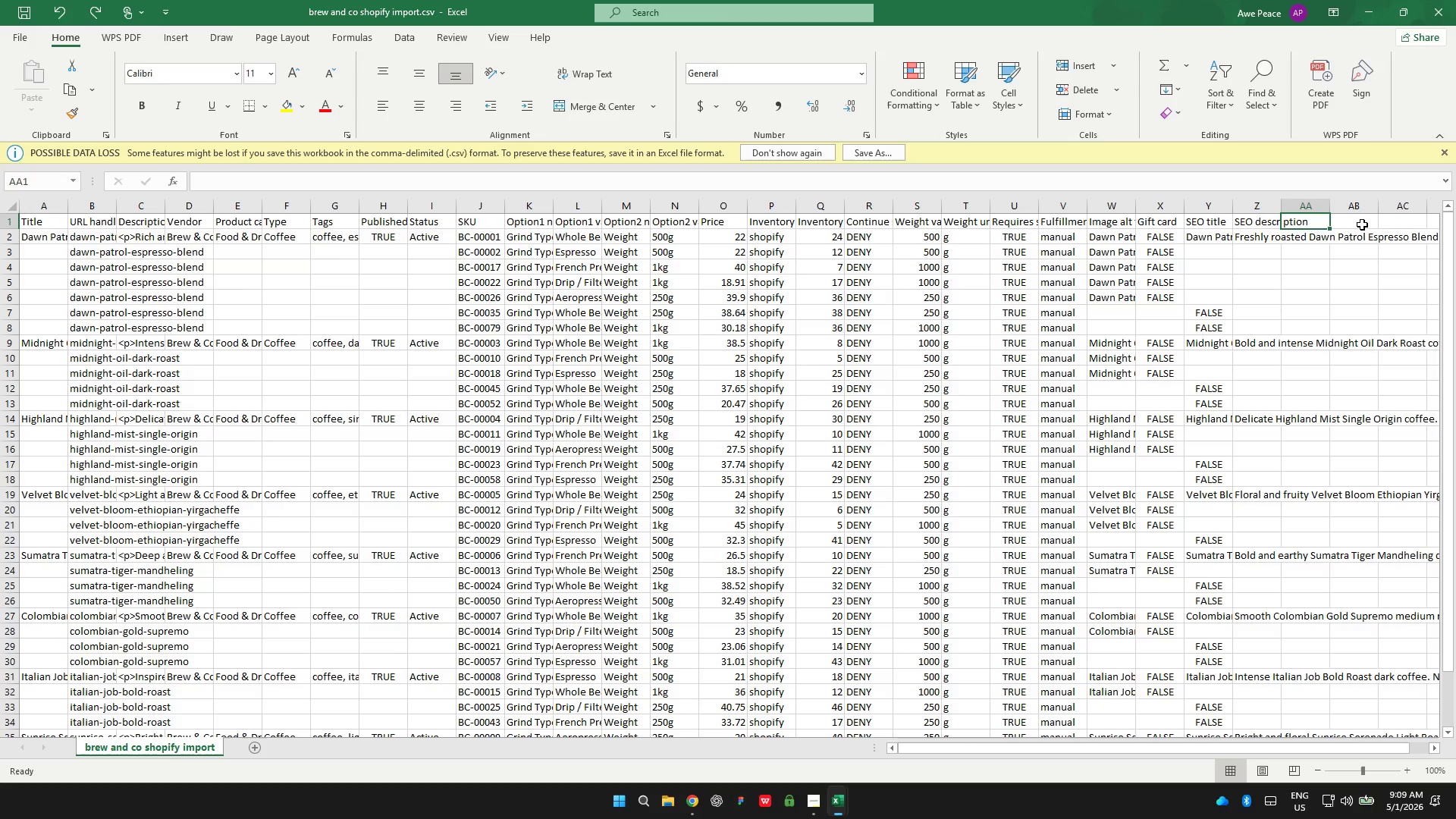 
left_click([1361, 227])
 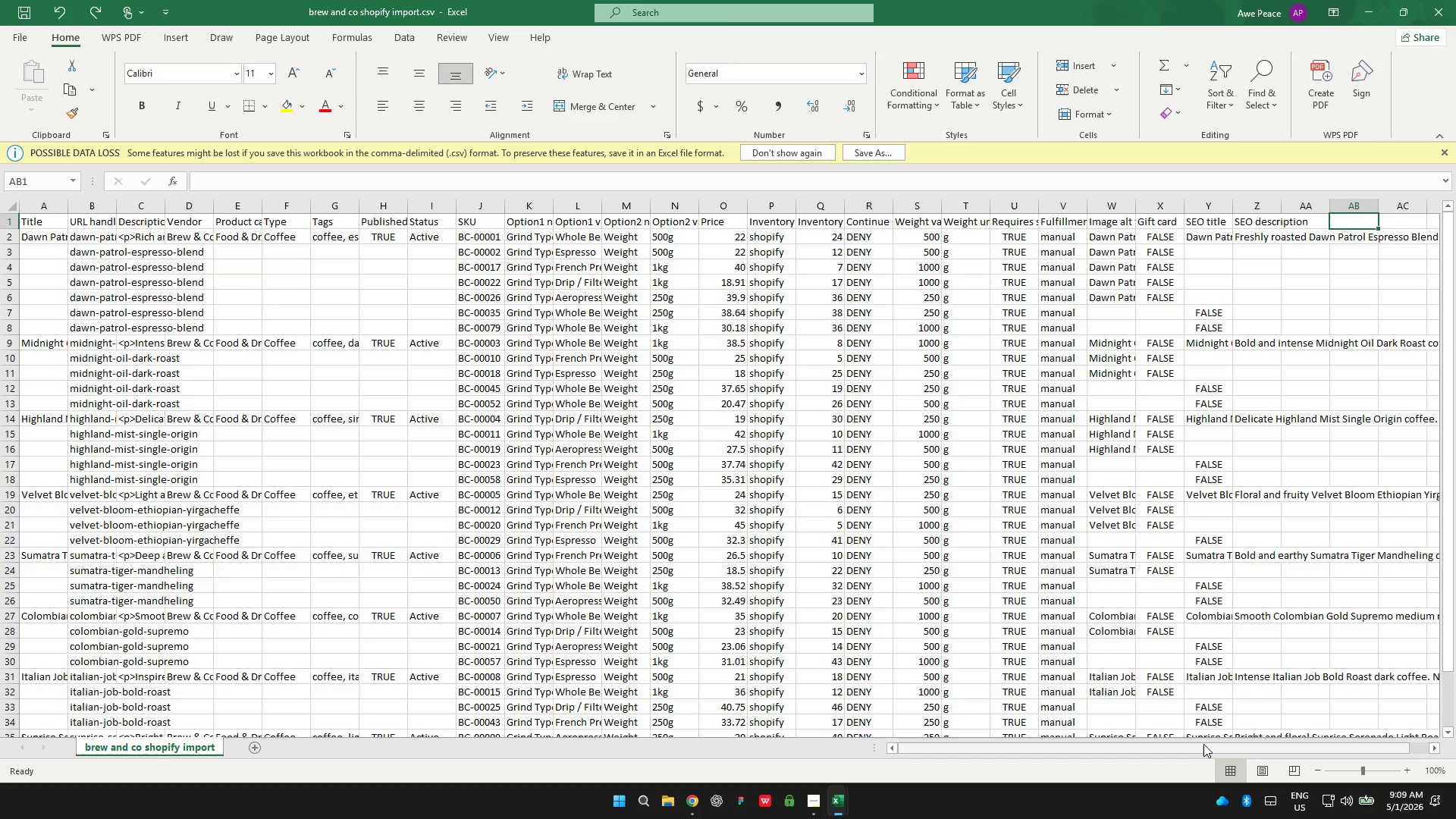 
left_click_drag(start_coordinate=[1203, 743], to_coordinate=[1294, 734])
 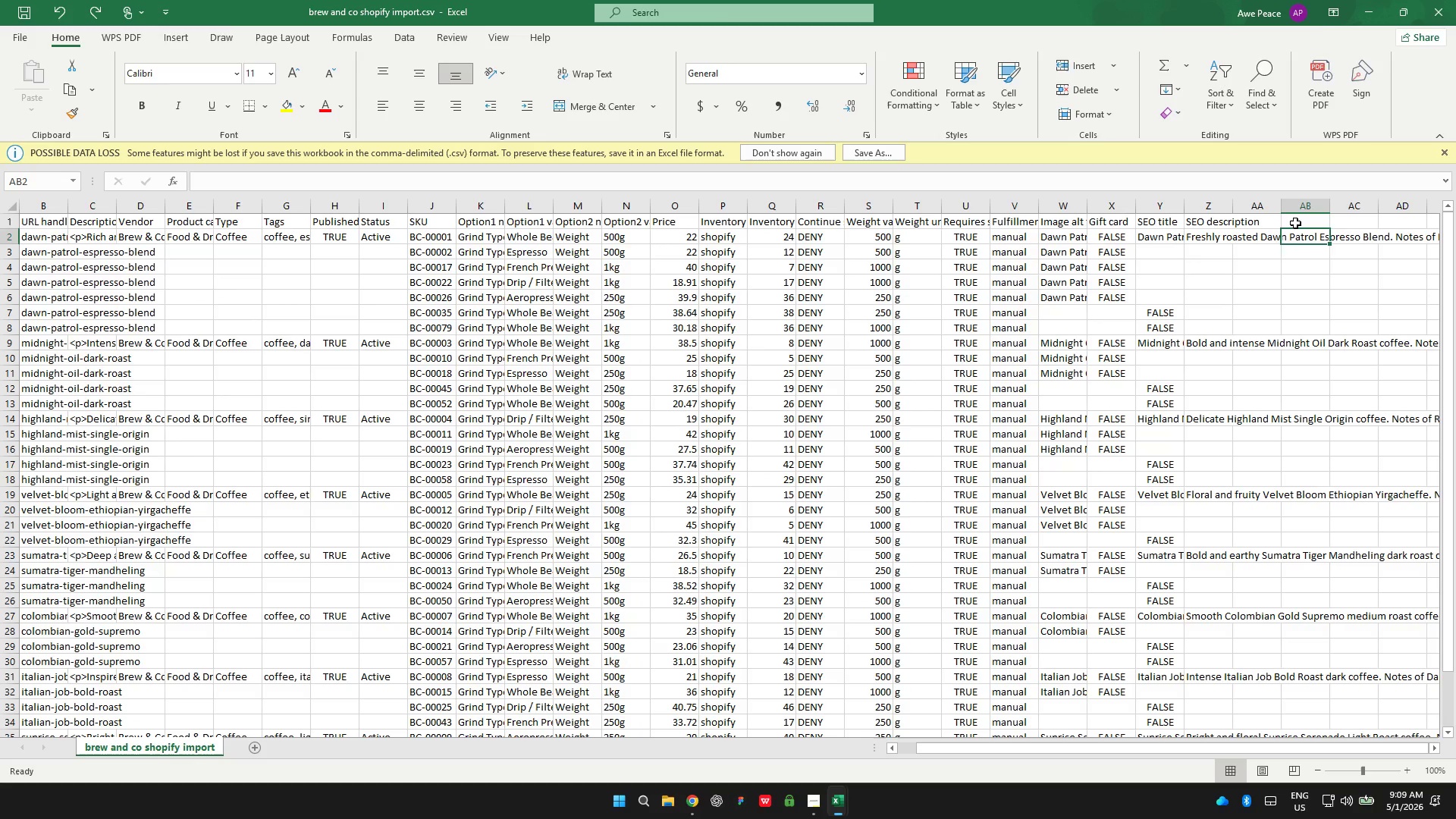 
double_click([1297, 222])
 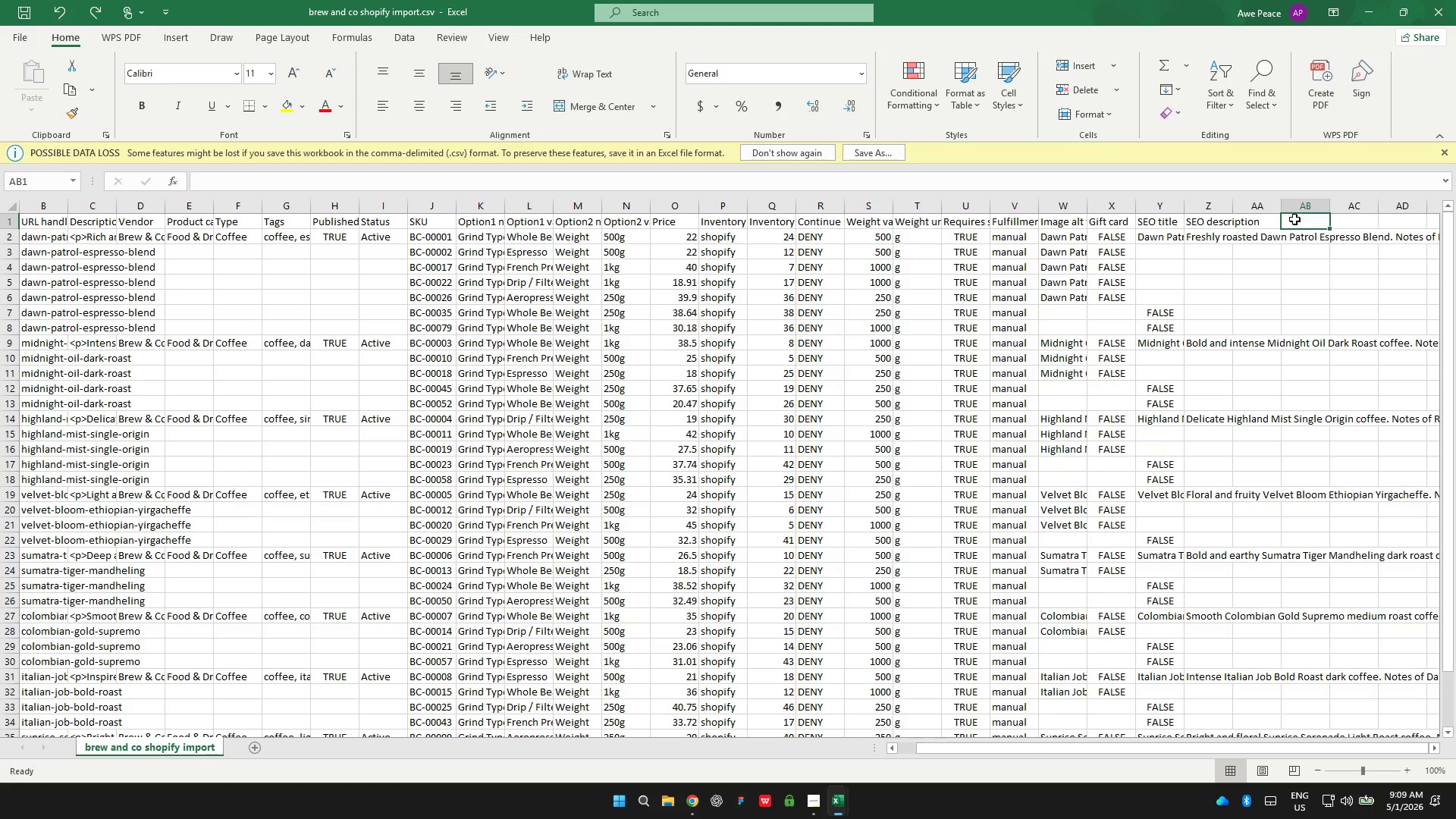 
left_click([1294, 219])
 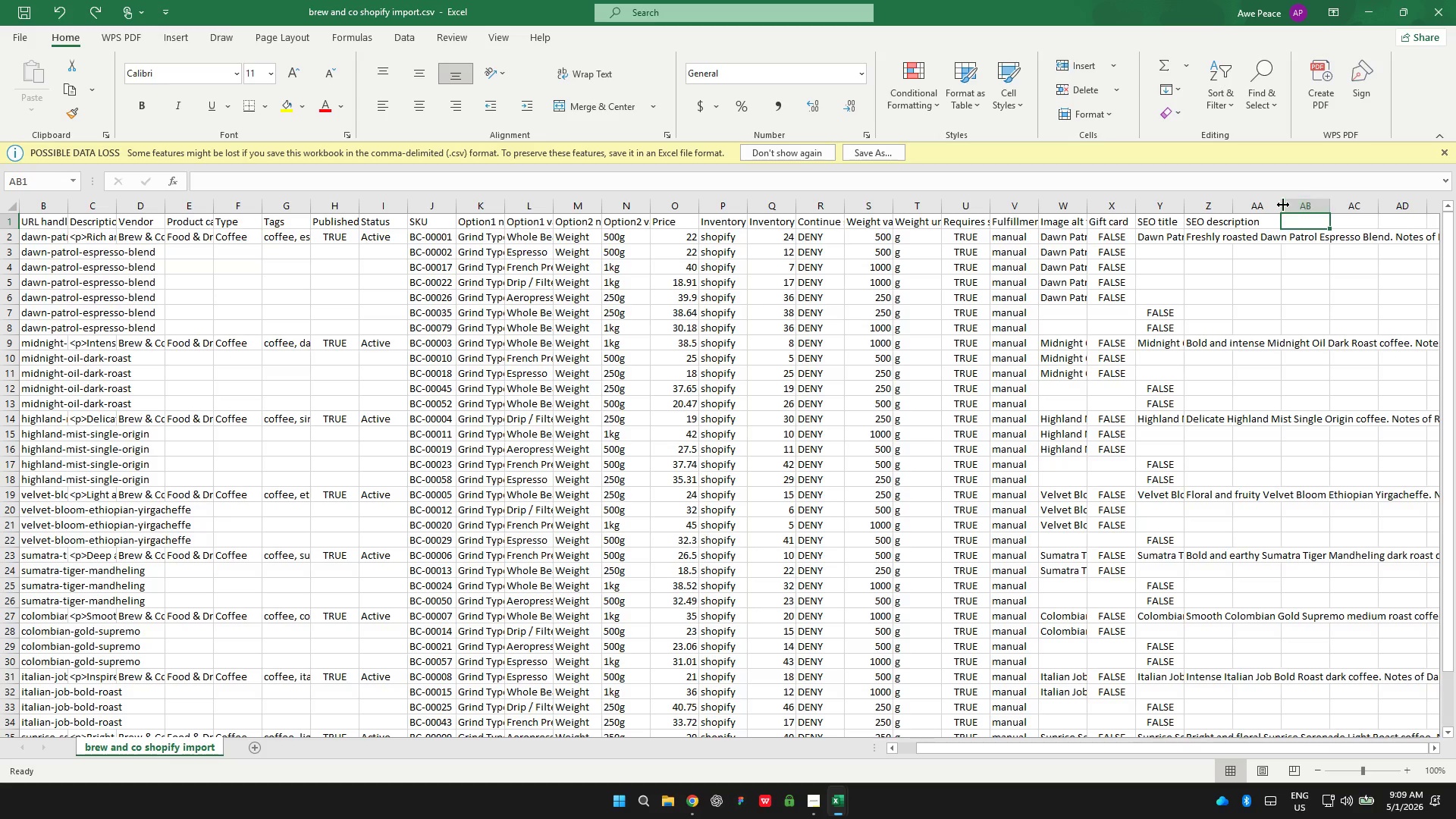 
left_click_drag(start_coordinate=[1282, 205], to_coordinate=[1218, 211])
 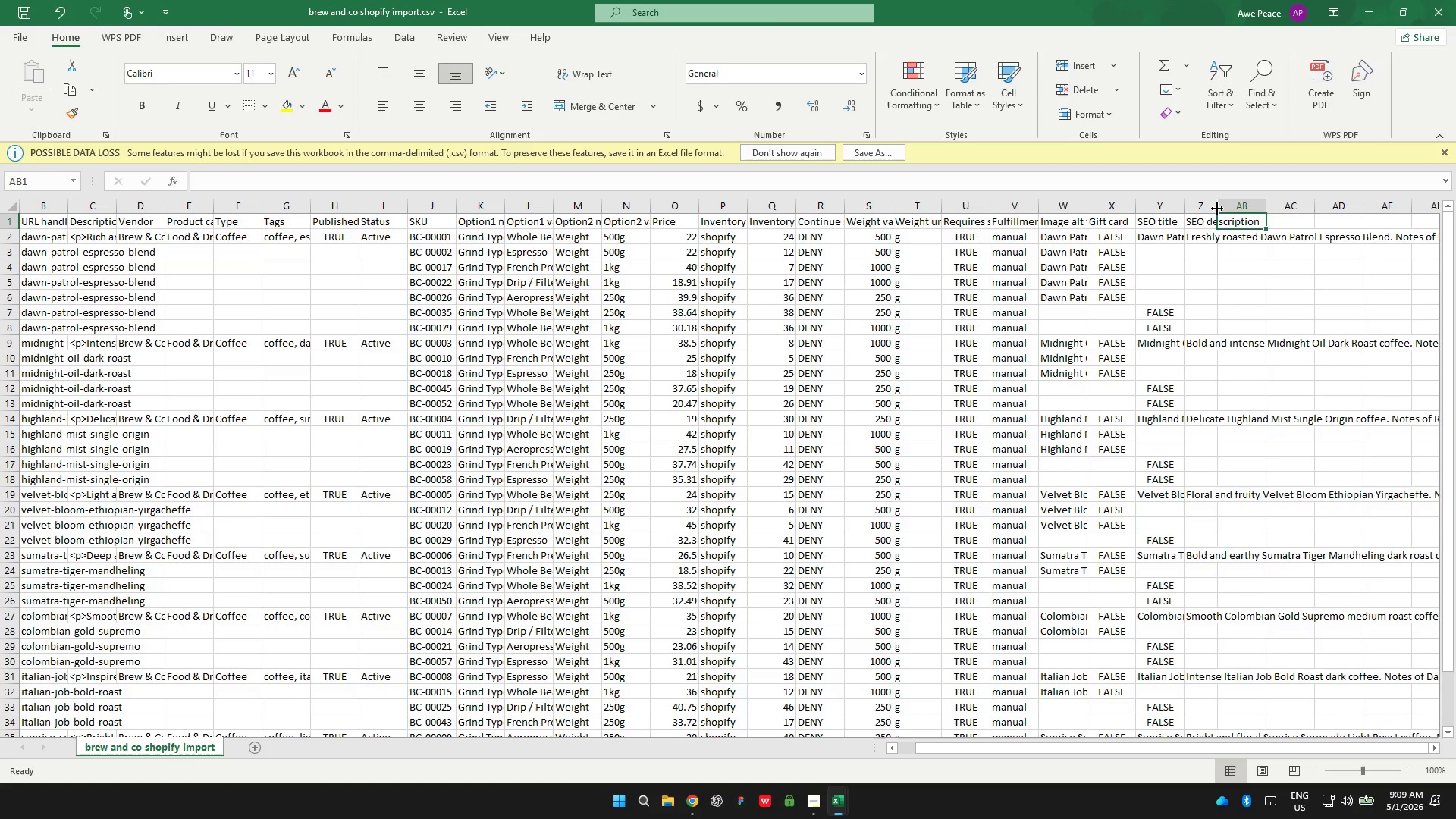 
left_click_drag(start_coordinate=[1217, 209], to_coordinate=[1300, 208])
 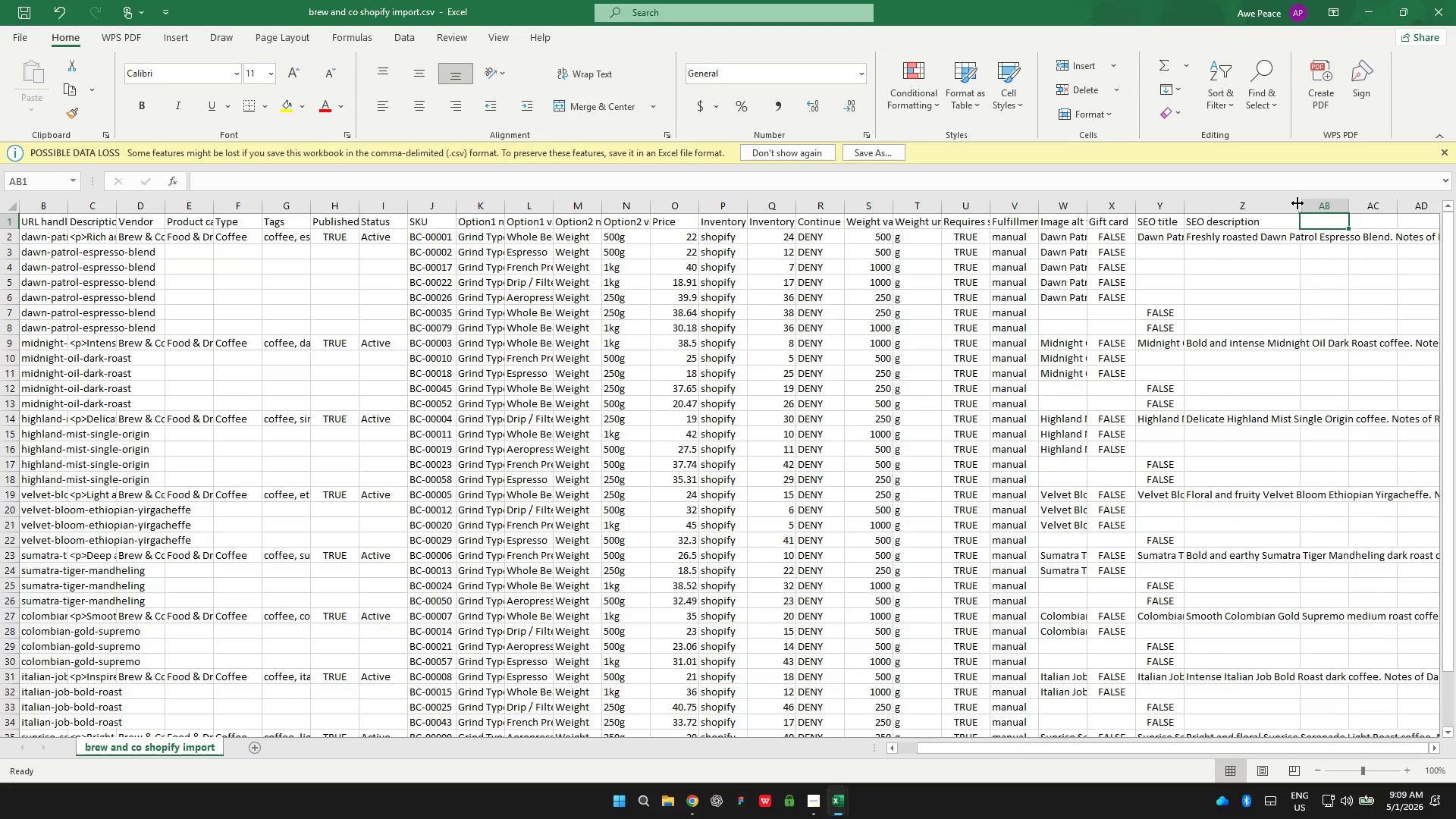 
left_click_drag(start_coordinate=[1298, 203], to_coordinate=[1395, 196])
 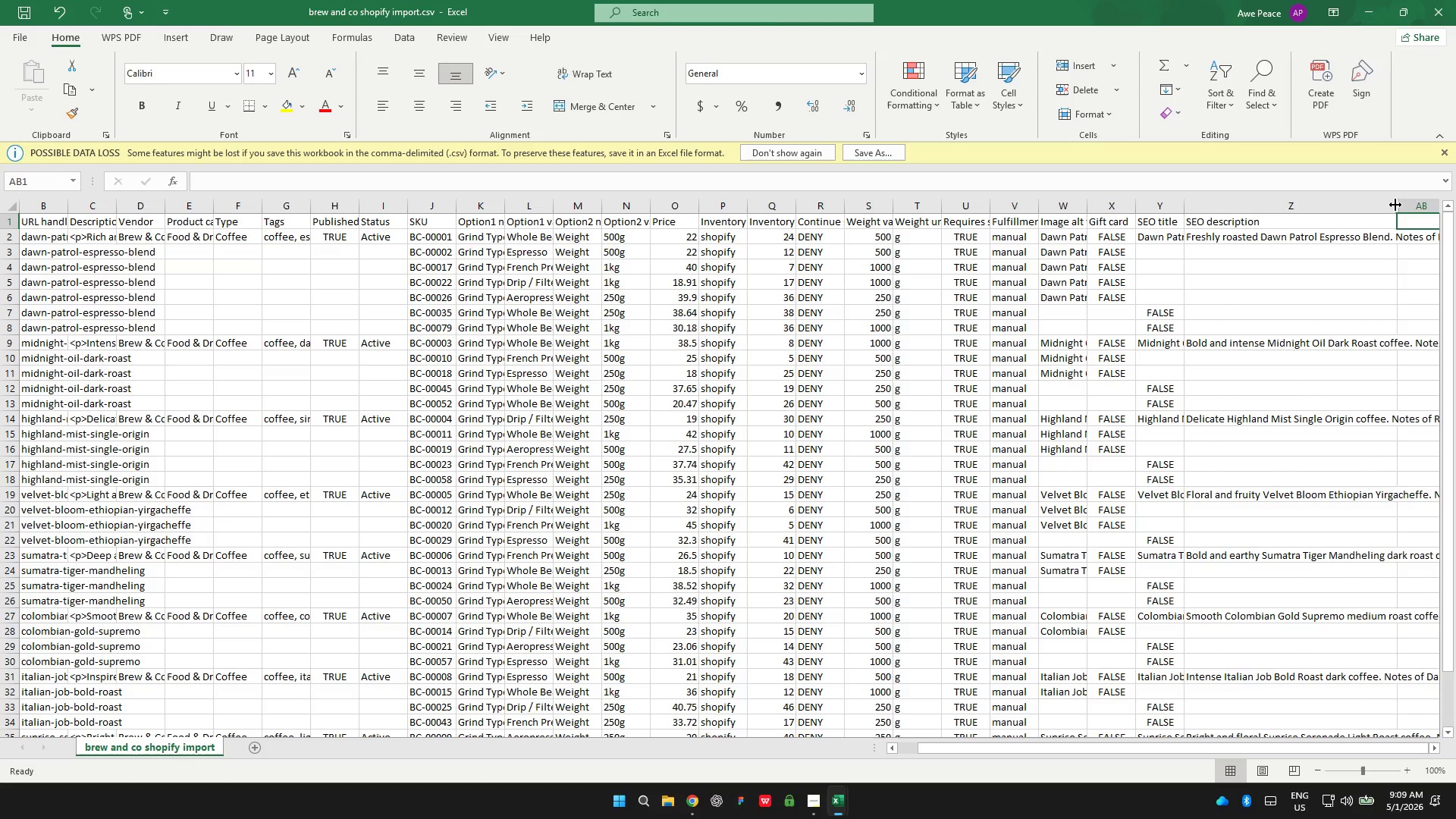 
left_click_drag(start_coordinate=[1395, 205], to_coordinate=[1429, 201])
 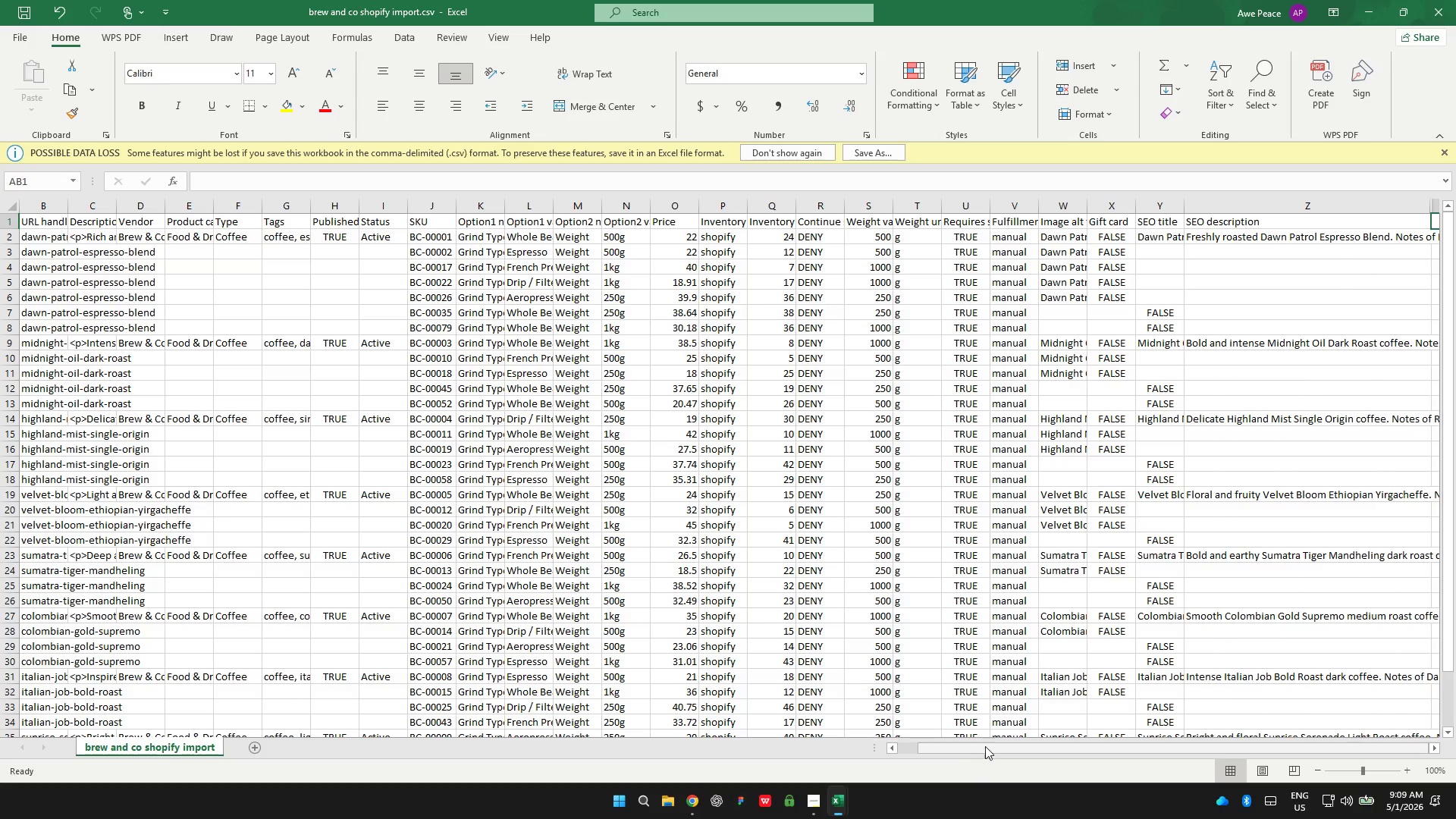 
left_click_drag(start_coordinate=[987, 742], to_coordinate=[1190, 737])
 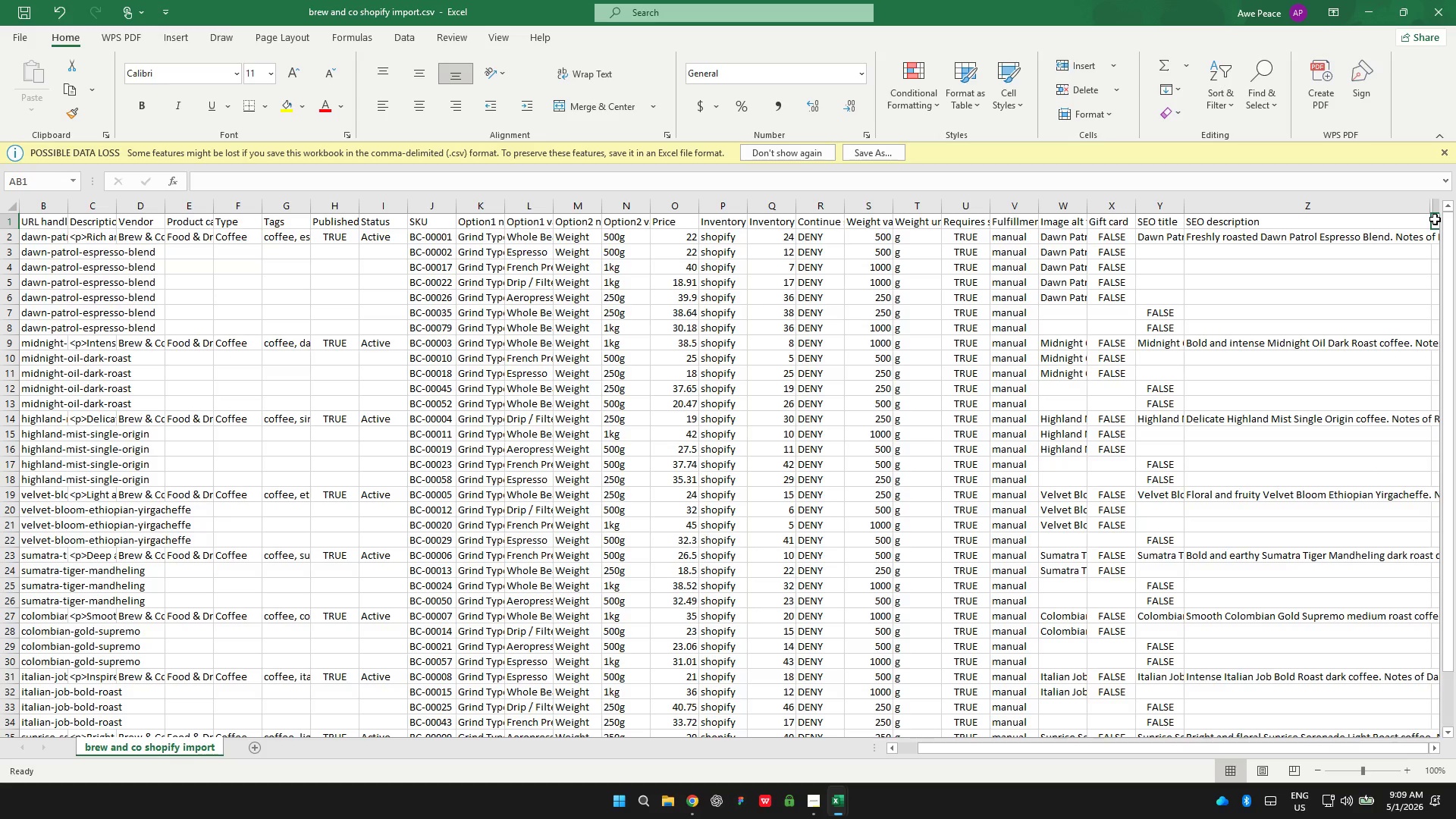 
double_click([1435, 219])
 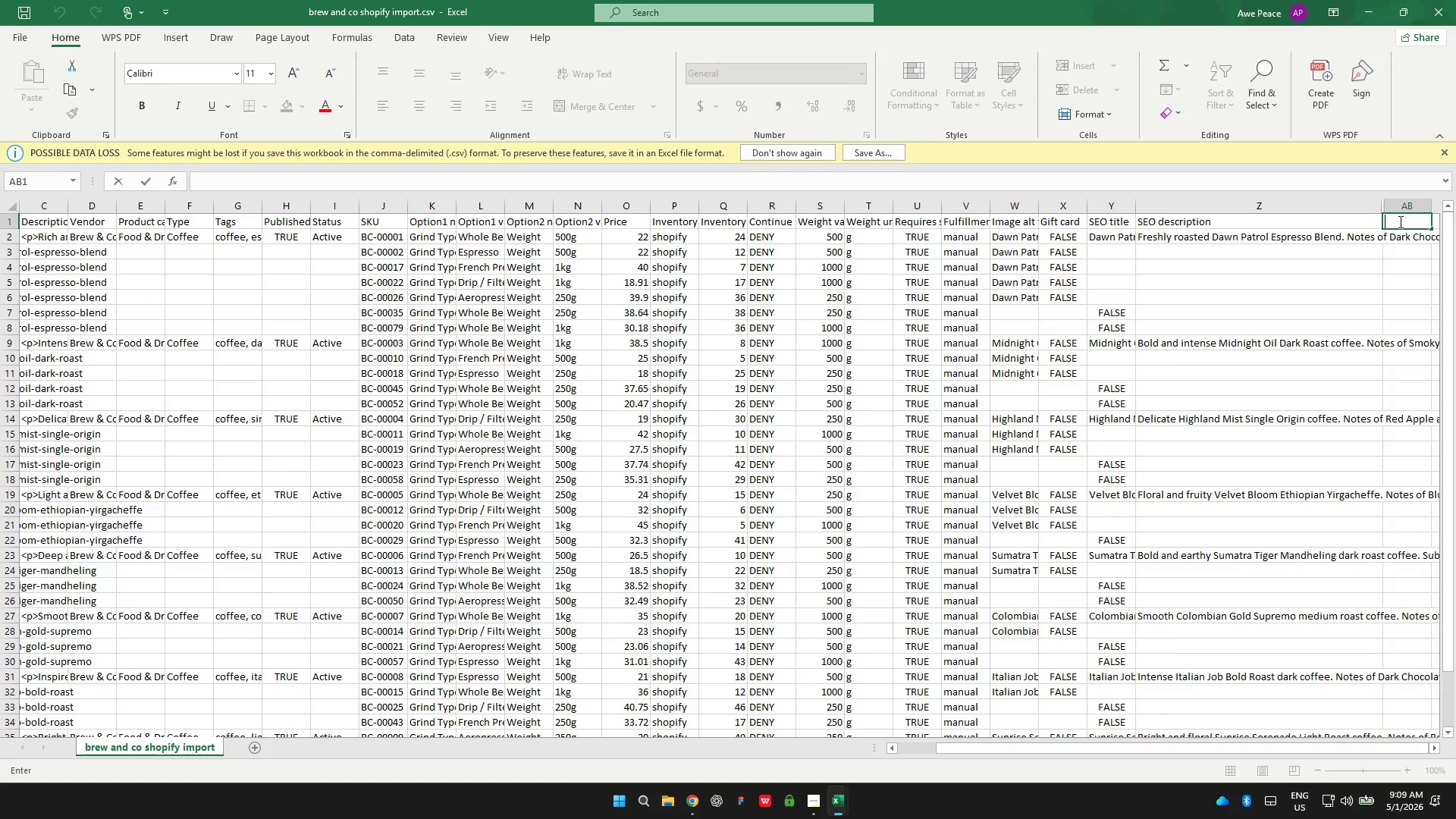 
wait(12.97)
 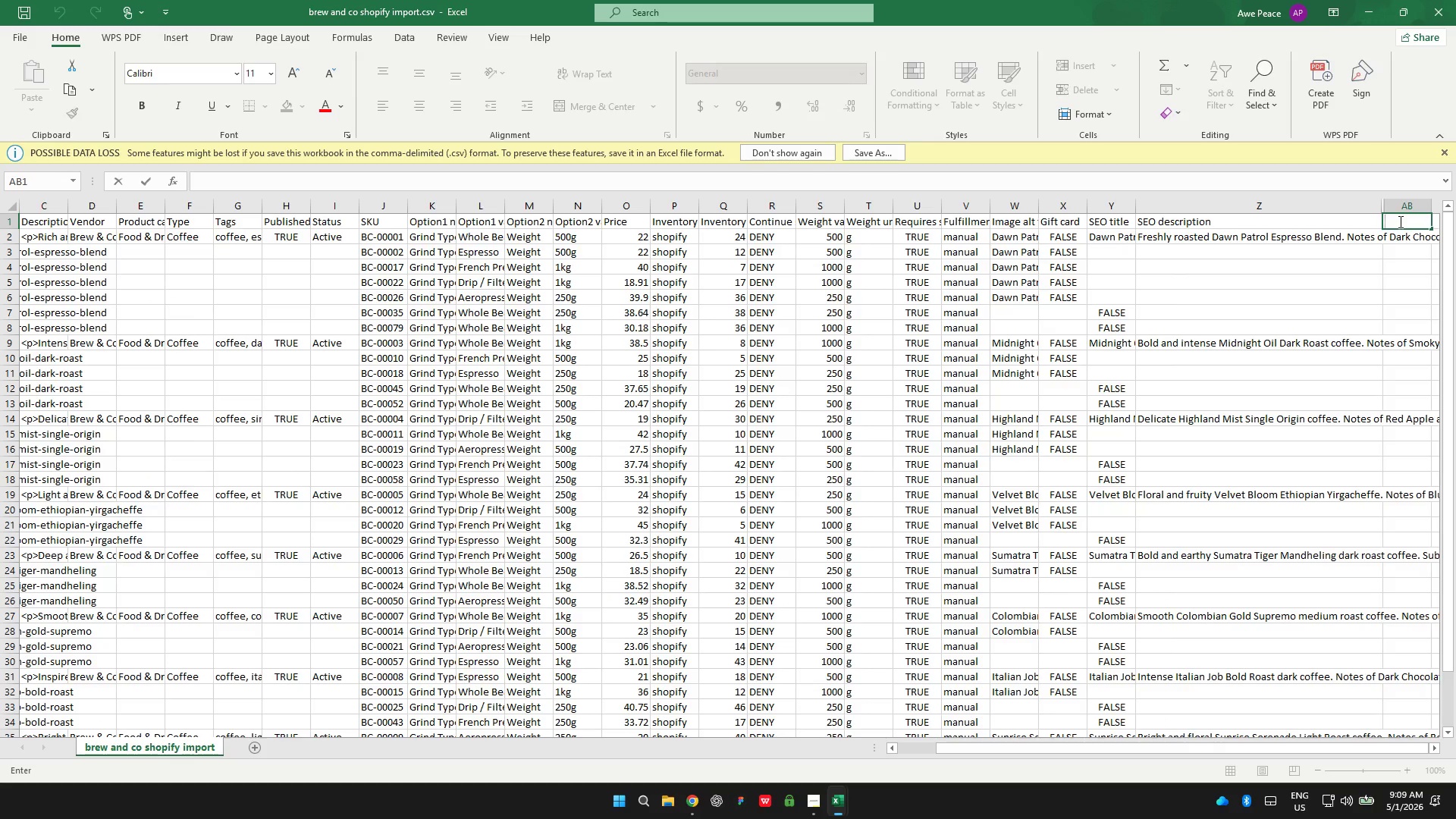 
type(Image Scr)
key(Backspace)
key(Backspace)
type(rc)
 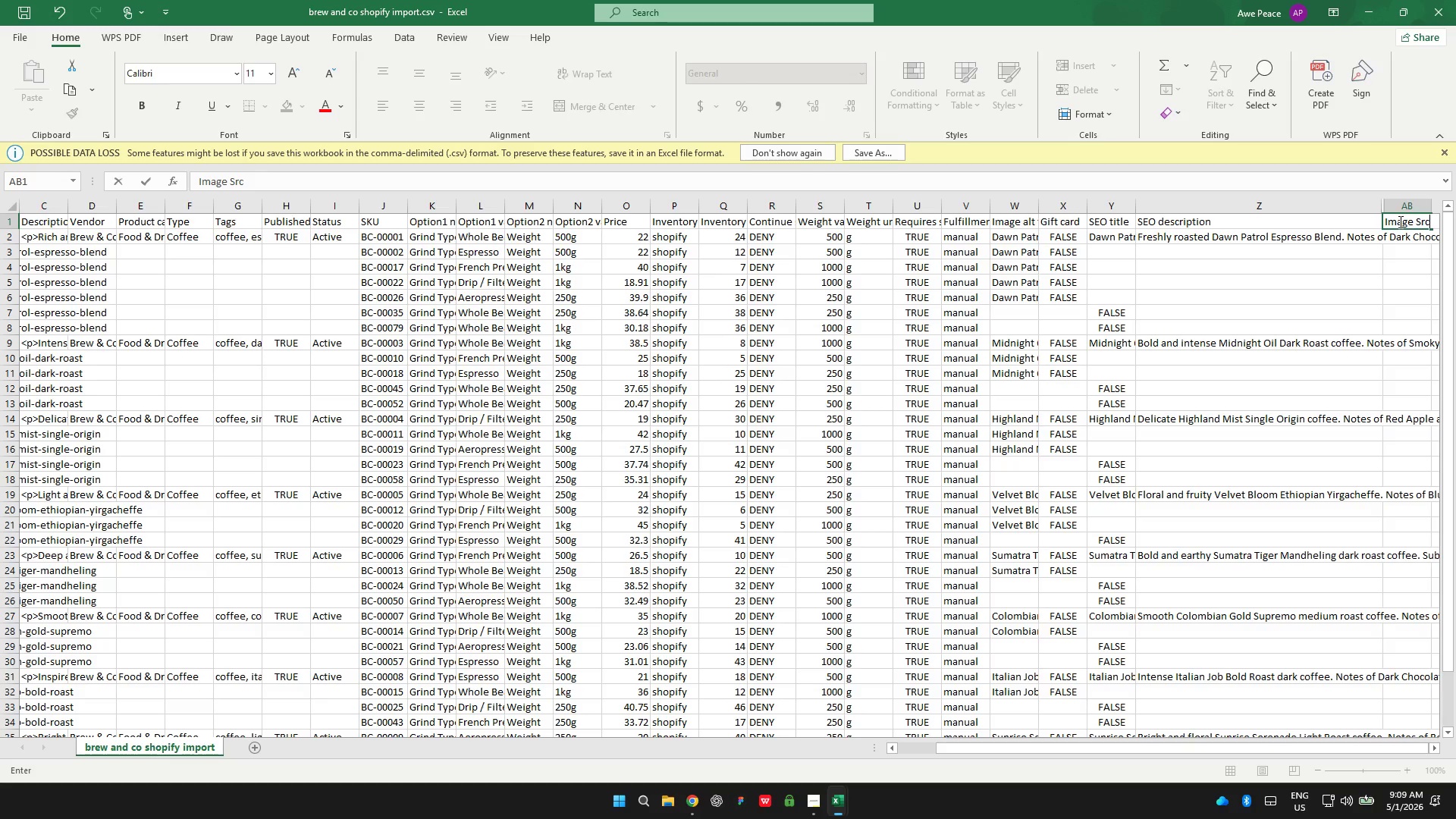 
key(Enter)
 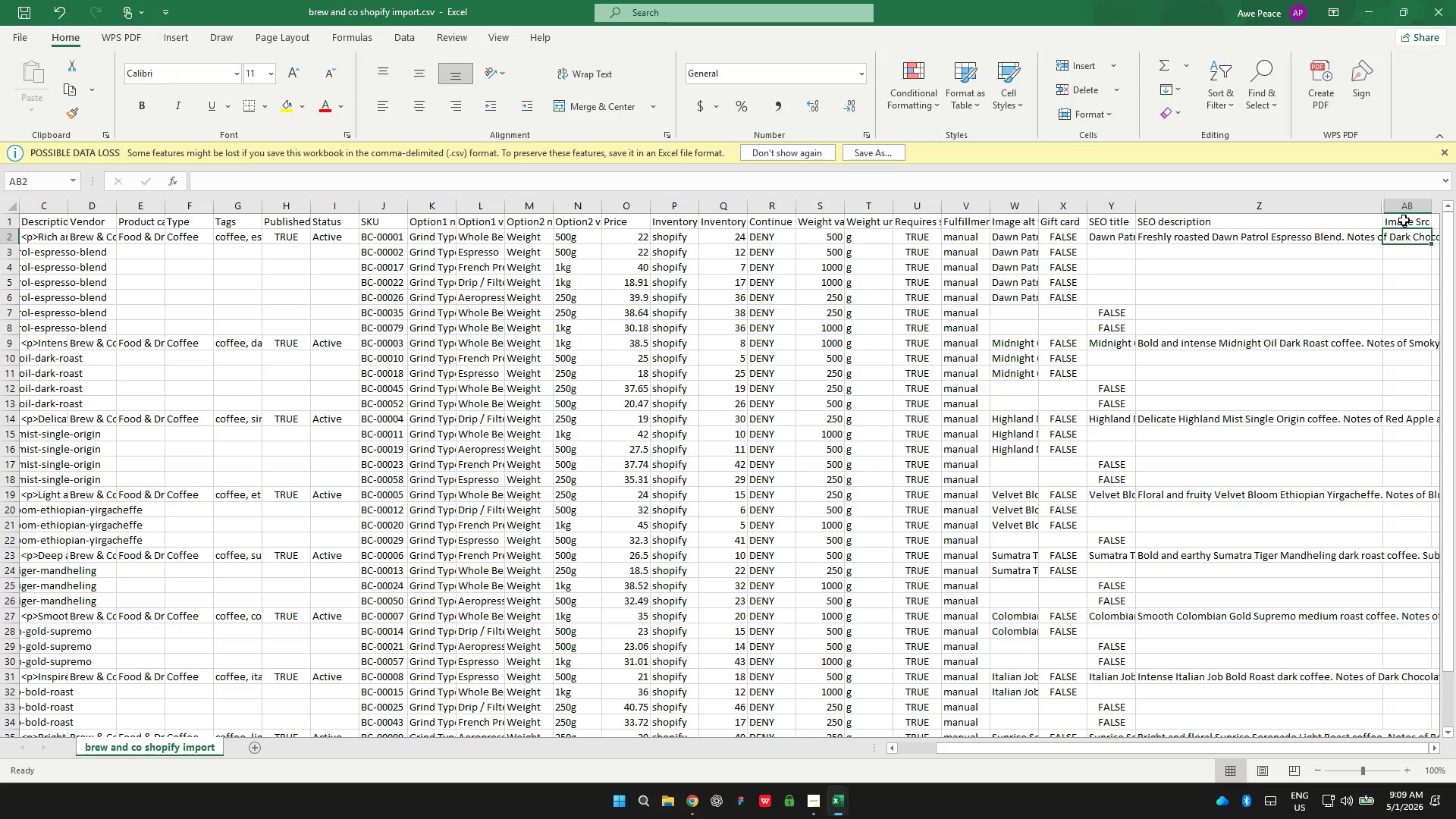 
double_click([1406, 240])
 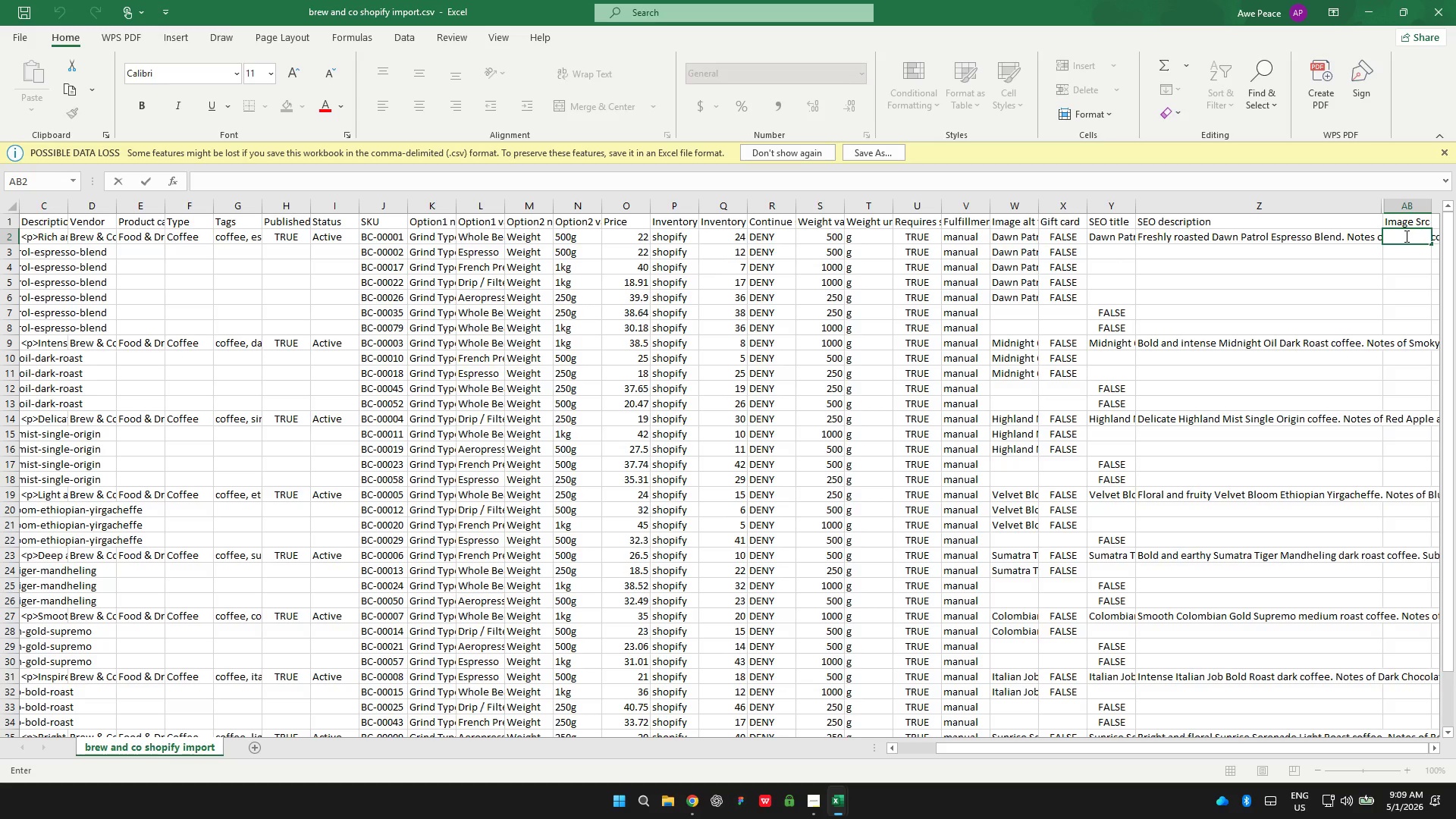 
type(https://placeholde)
key(Backspace)
type(.co/800x800.png)
 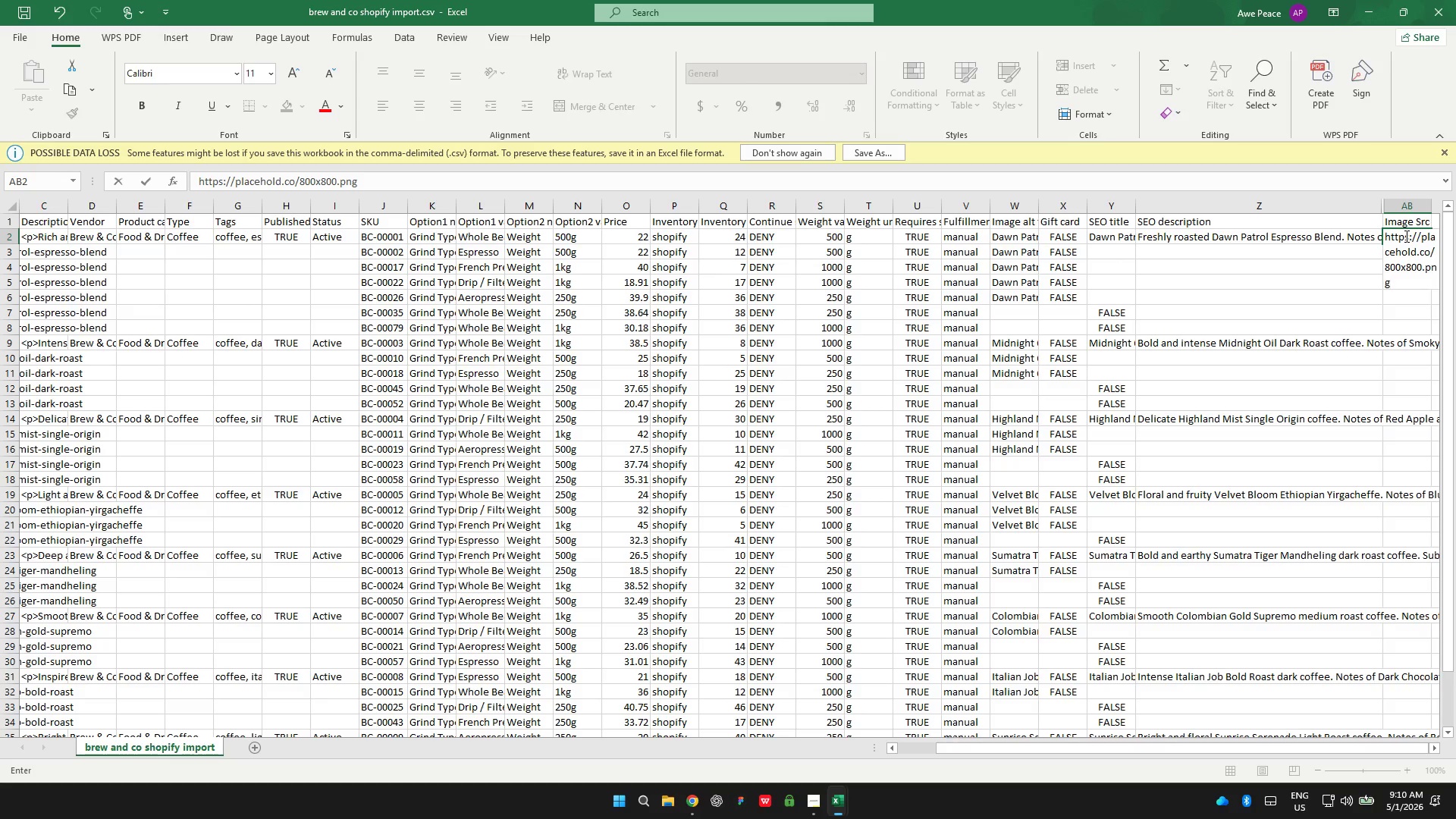 
key(Enter)
 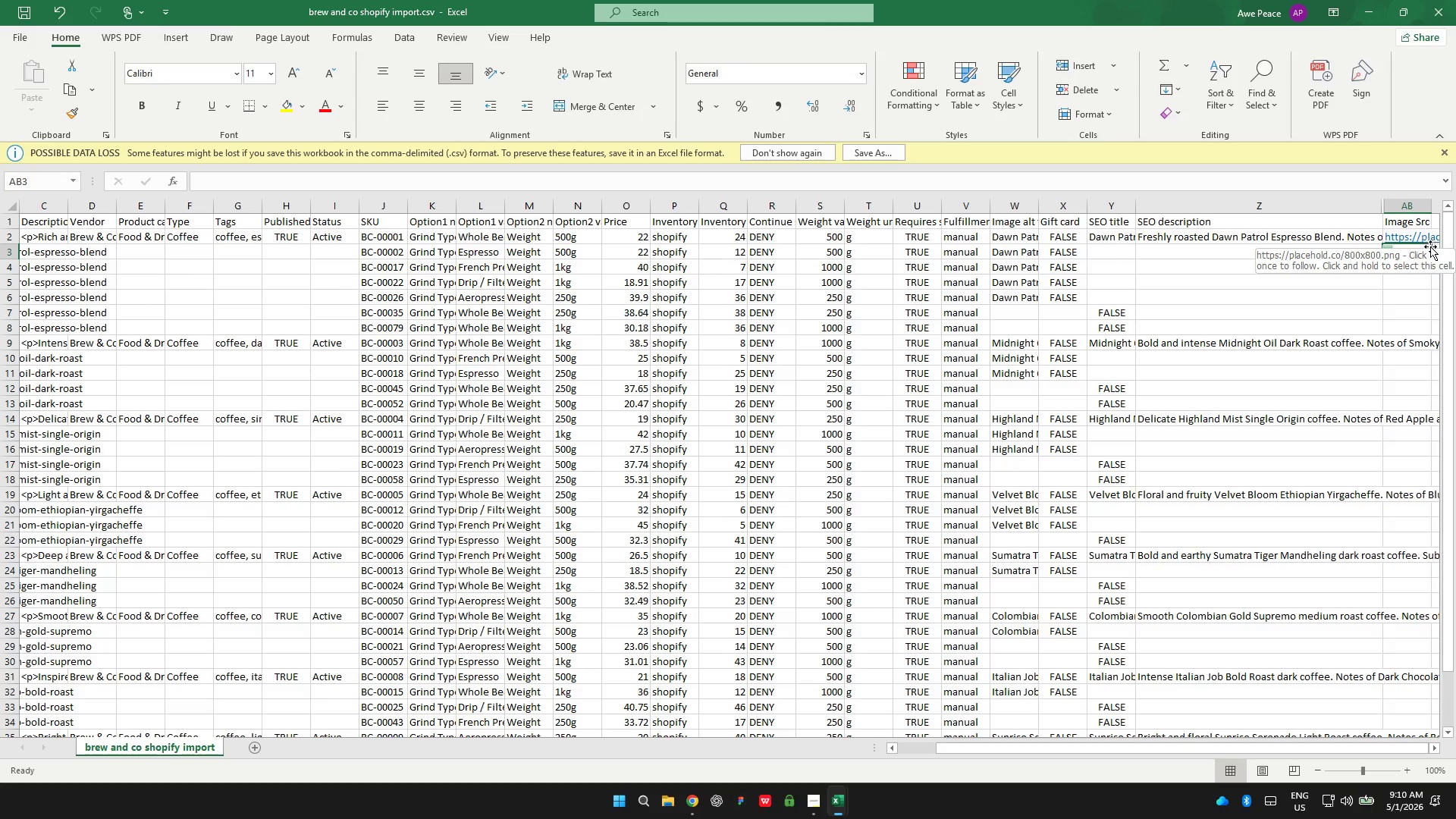 
wait(5.03)
 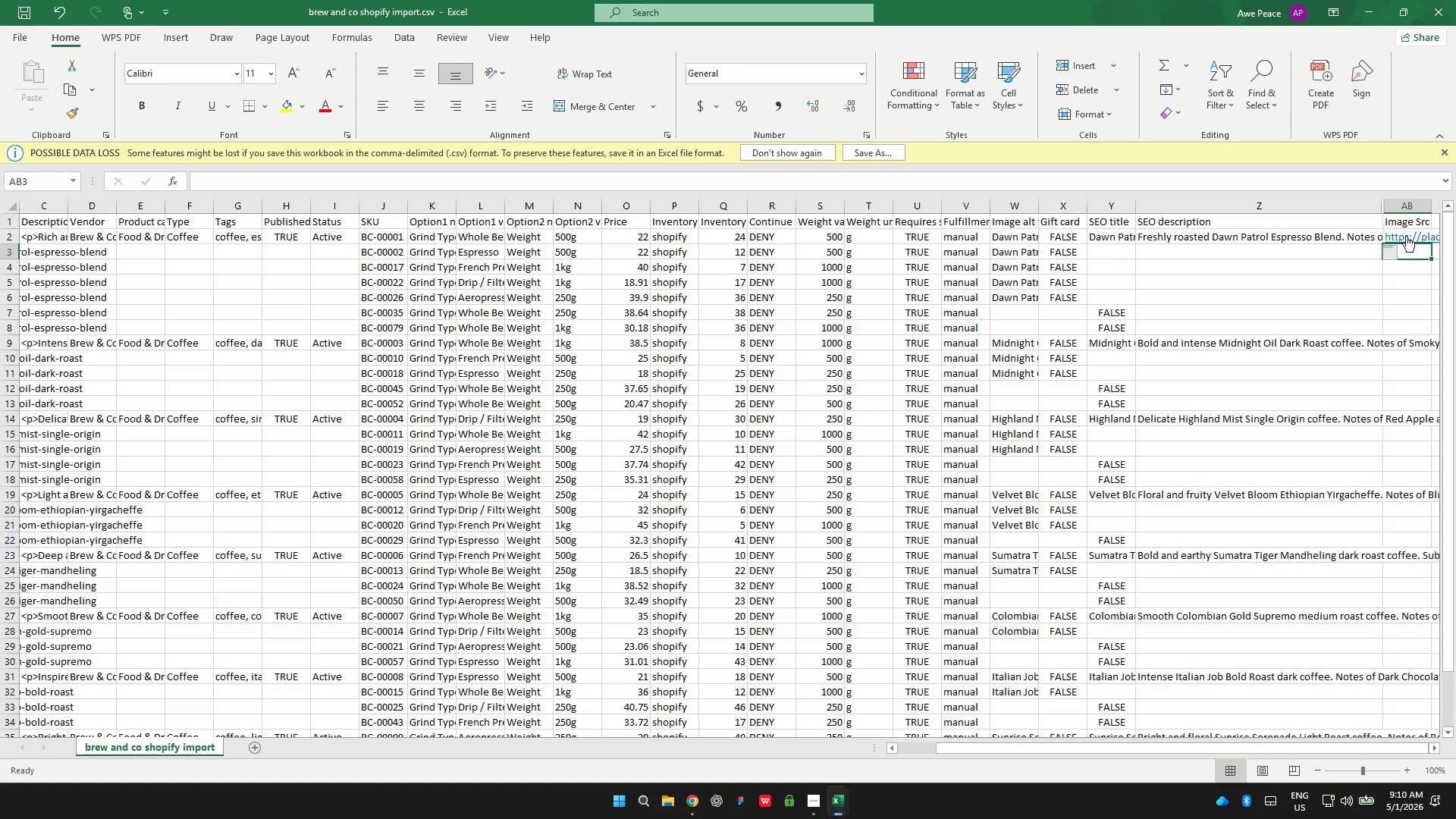 
left_click_drag(start_coordinate=[1431, 256], to_coordinate=[1260, 245])